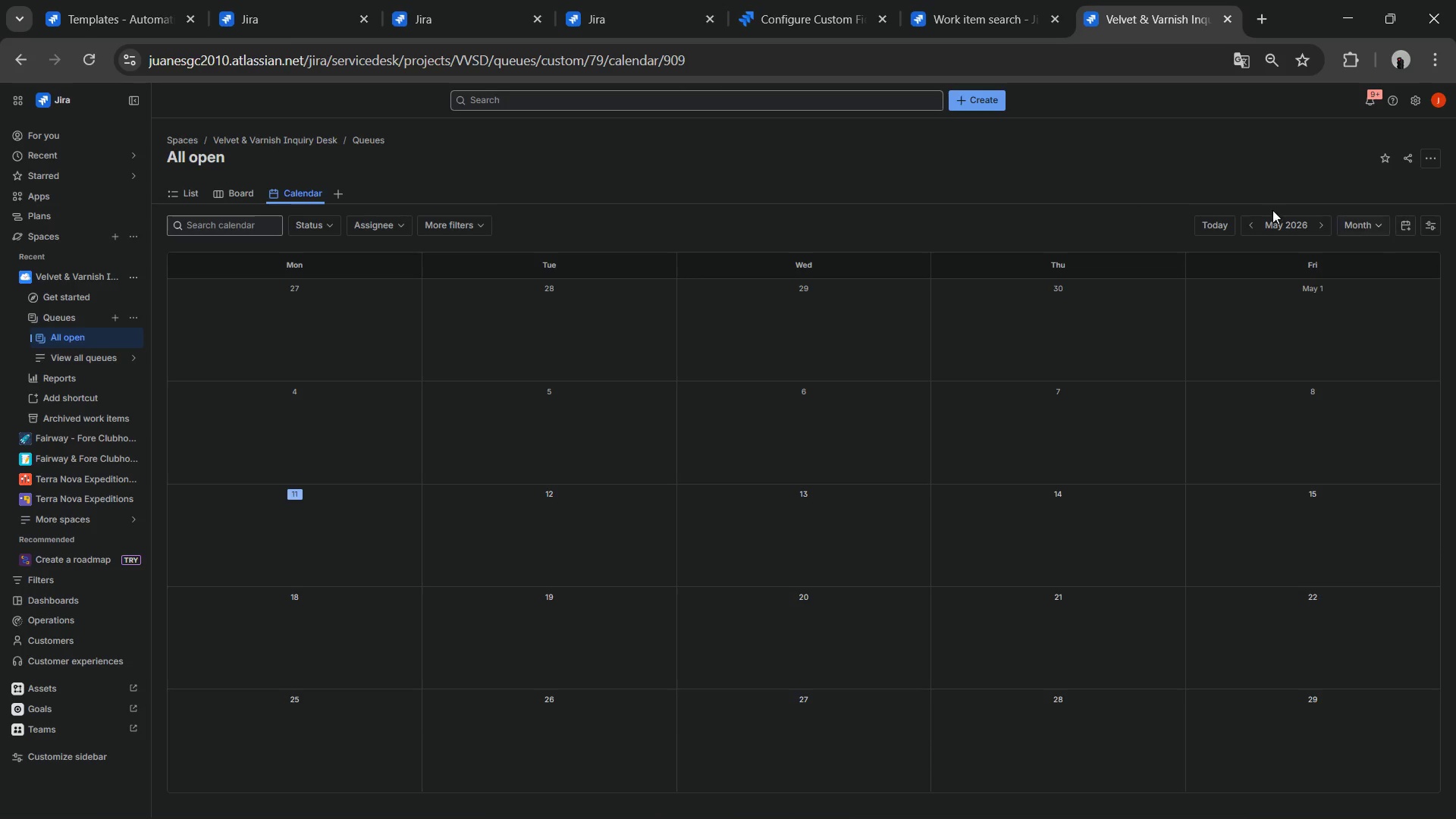 
left_click([1282, 229])
 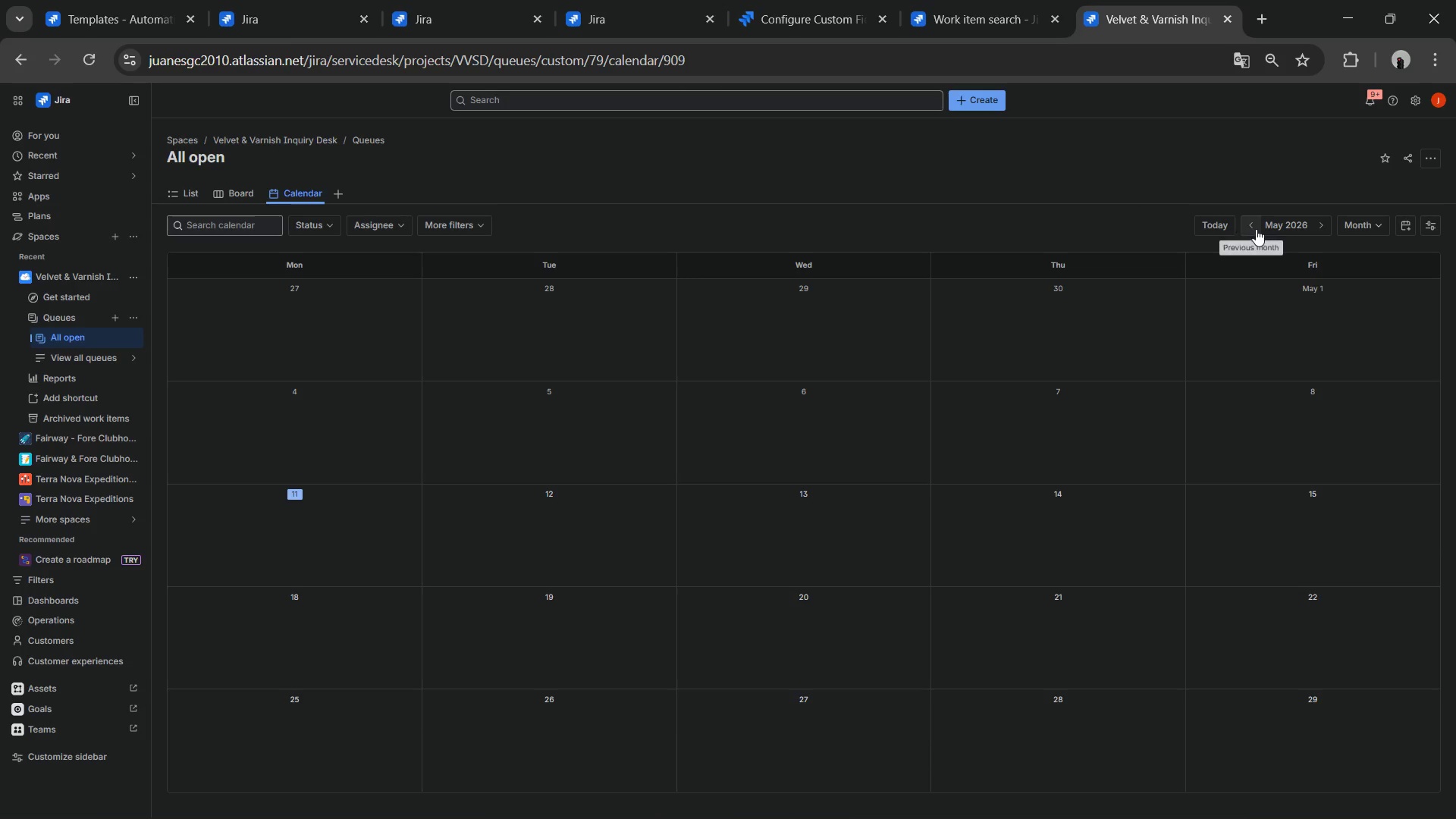 
double_click([1256, 229])
 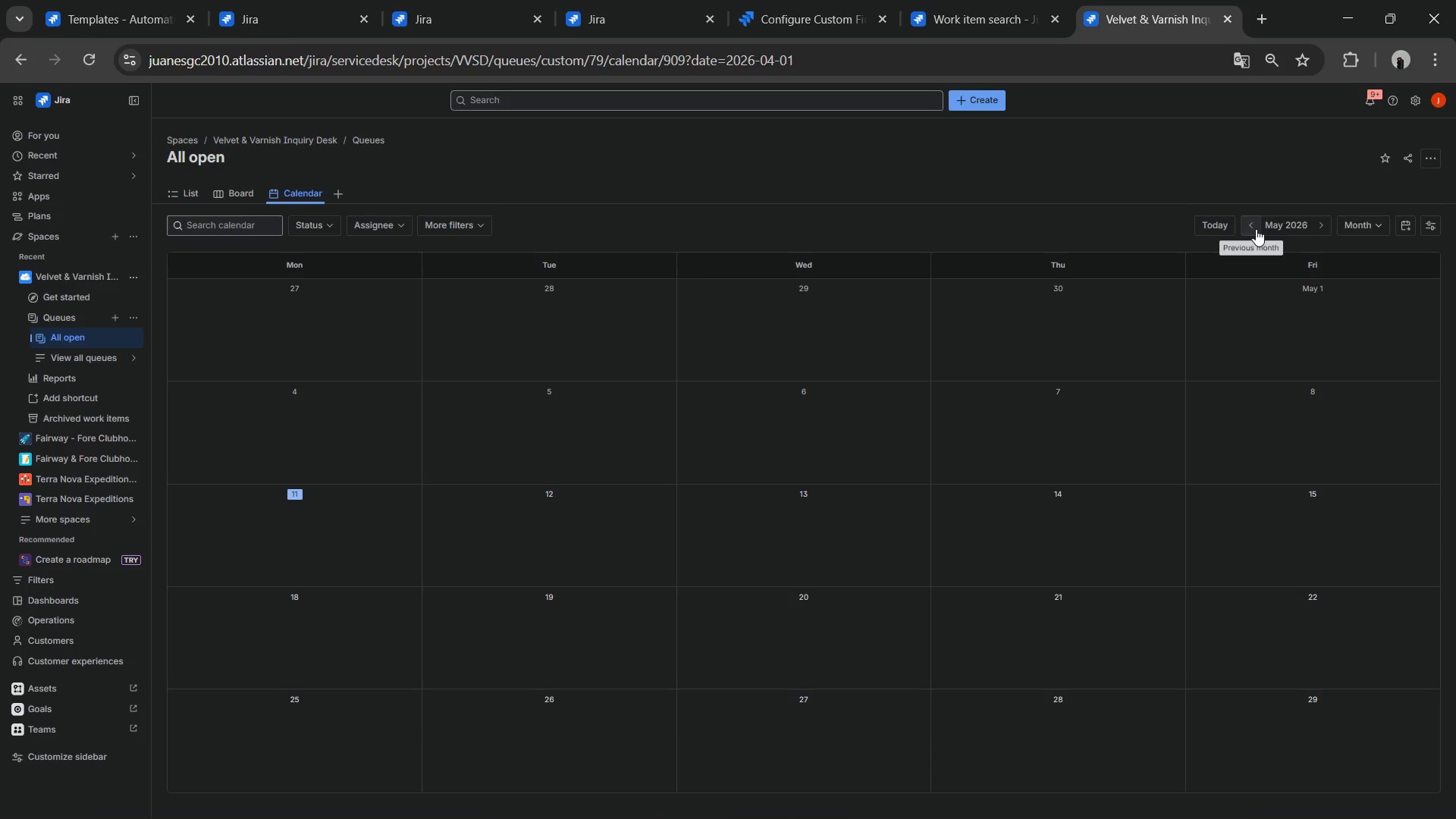 
triple_click([1256, 229])
 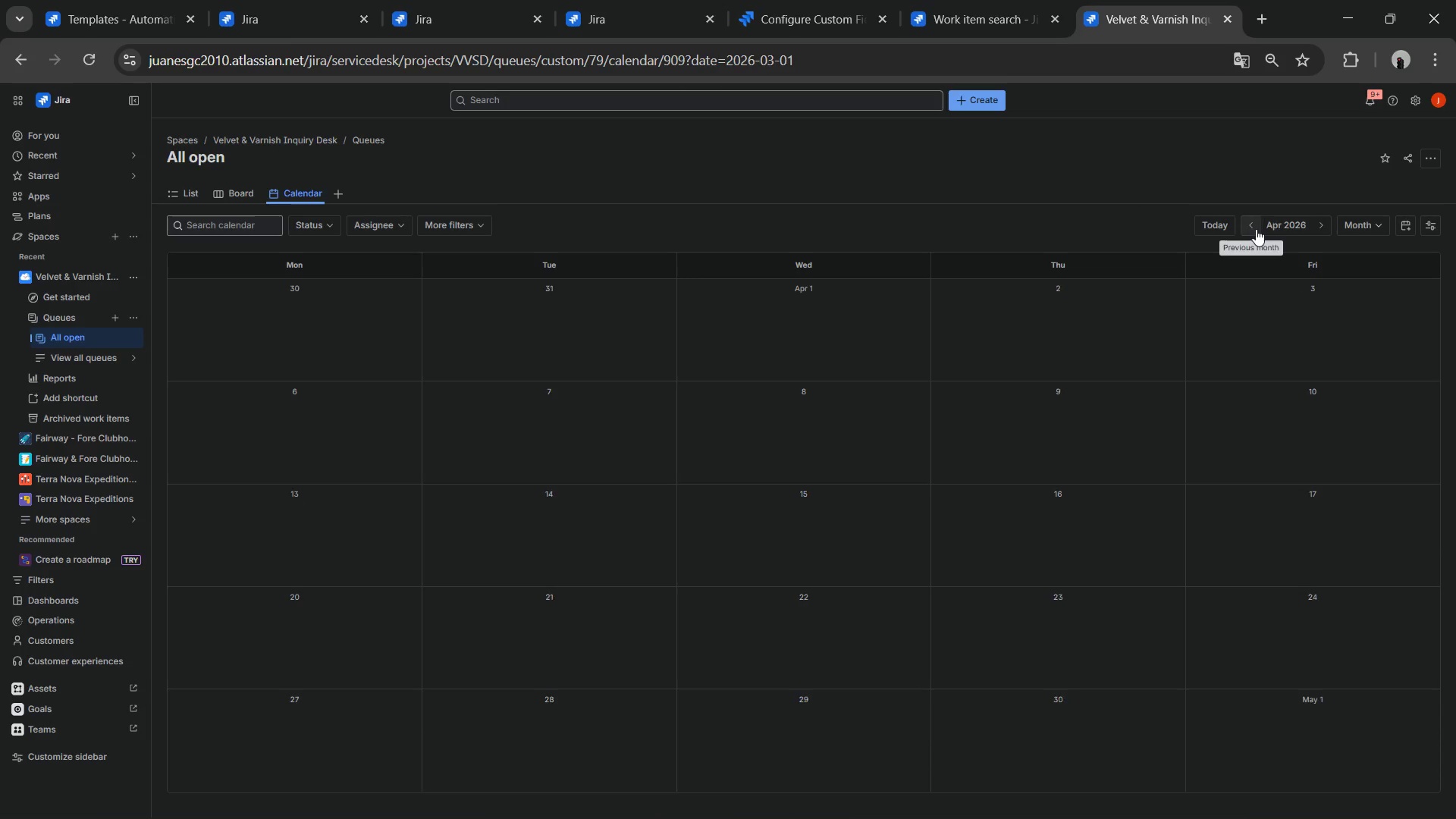 
triple_click([1256, 229])
 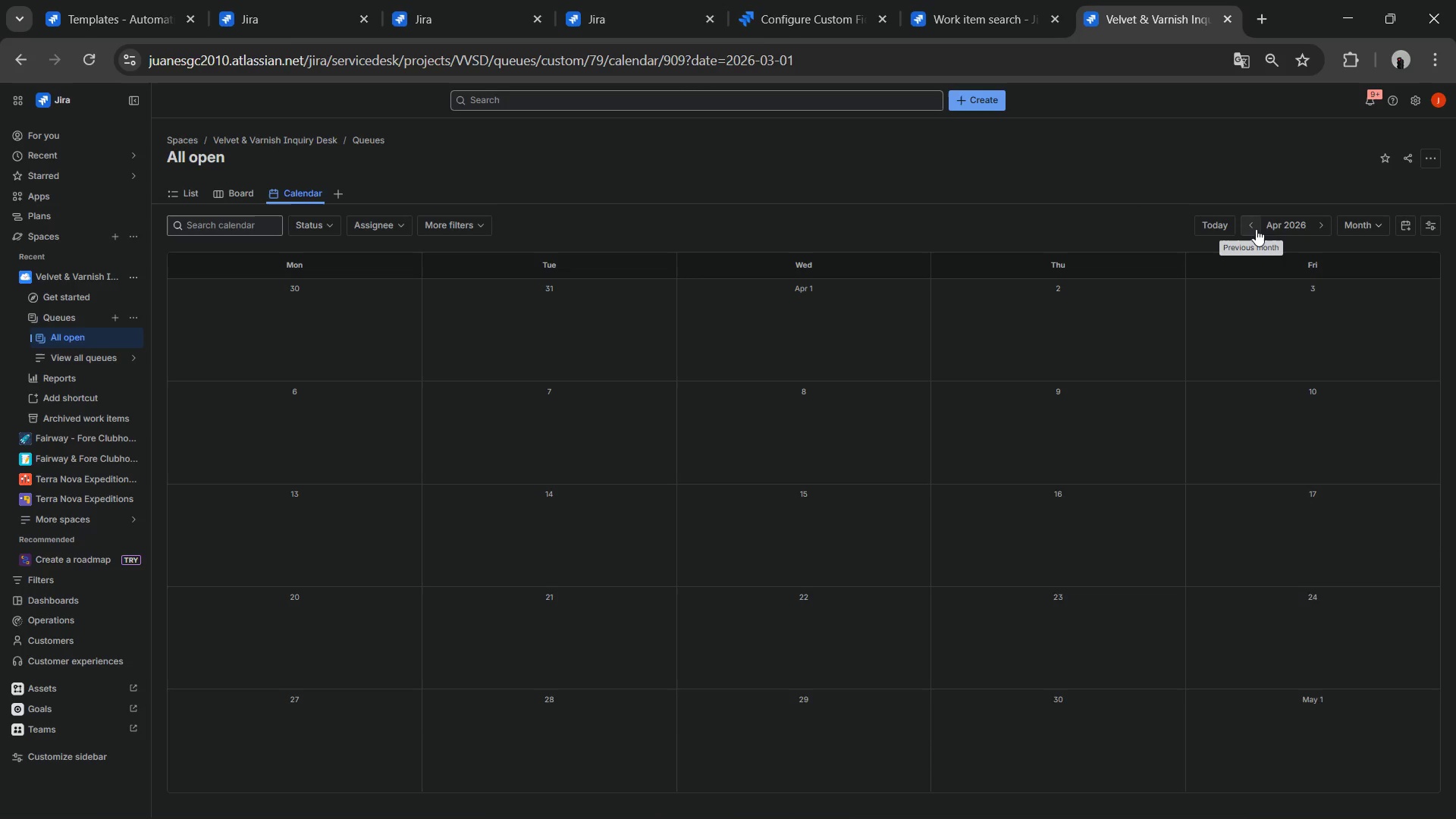 
triple_click([1256, 229])
 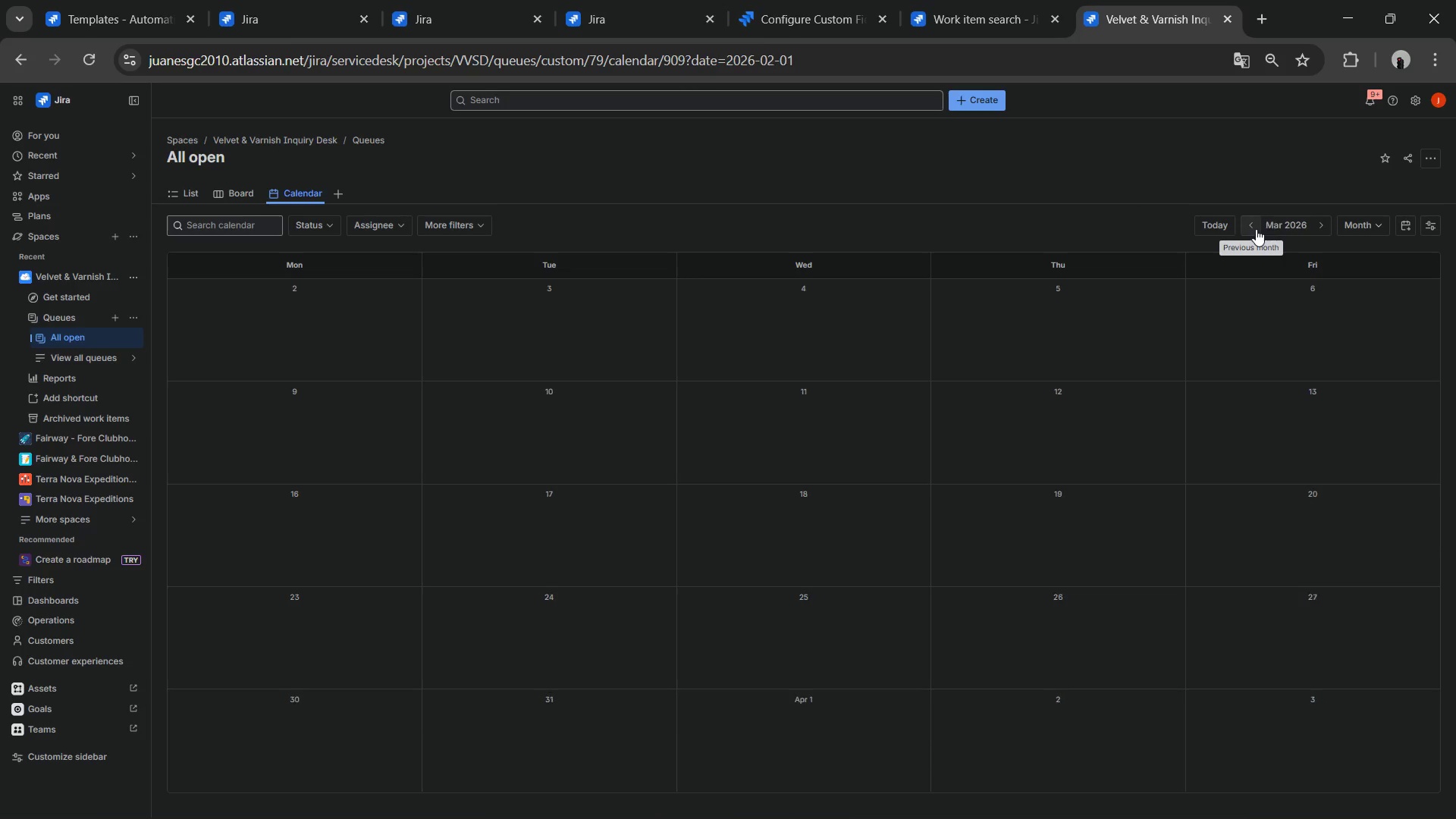 
triple_click([1256, 229])
 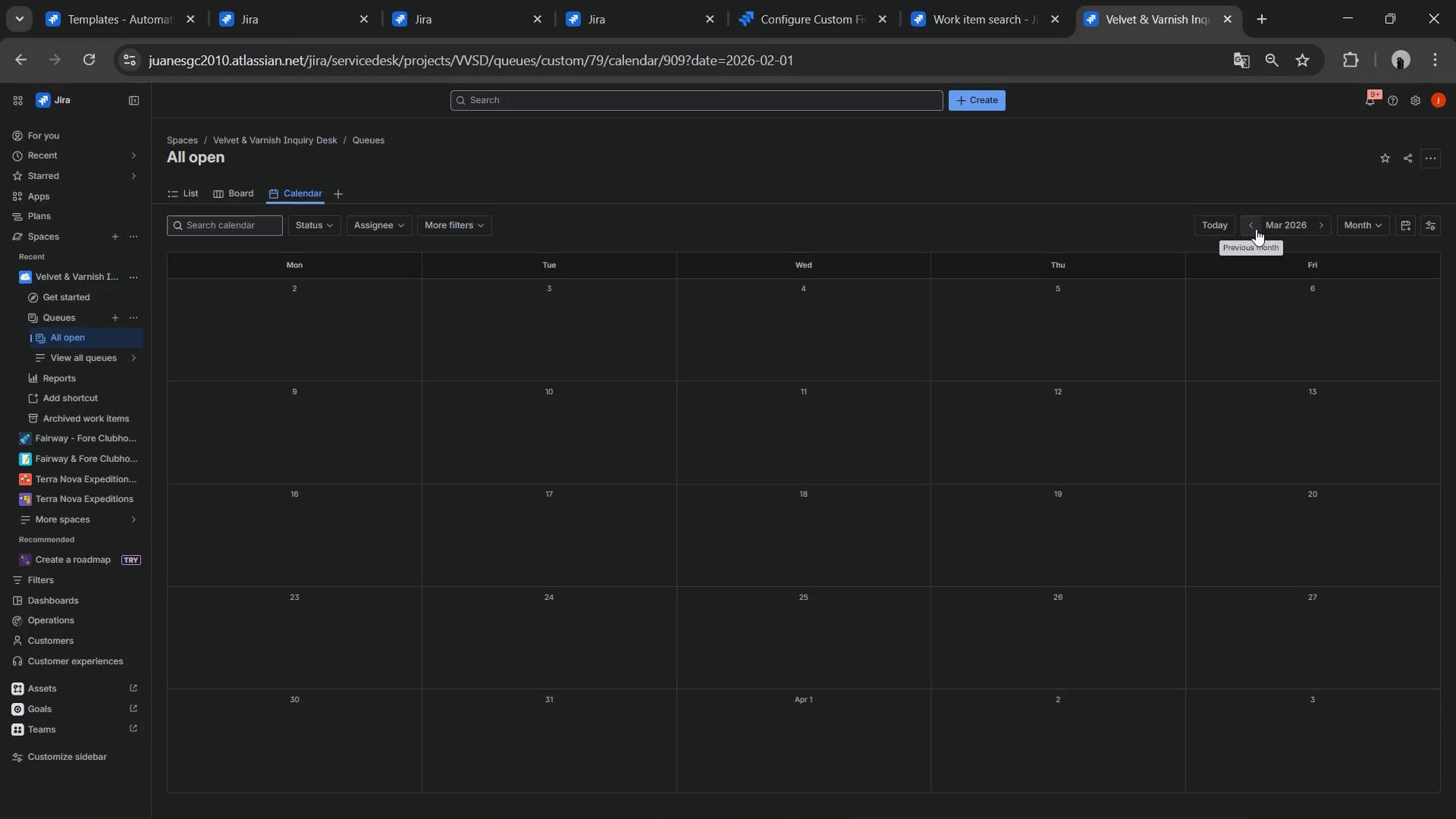 
triple_click([1256, 229])
 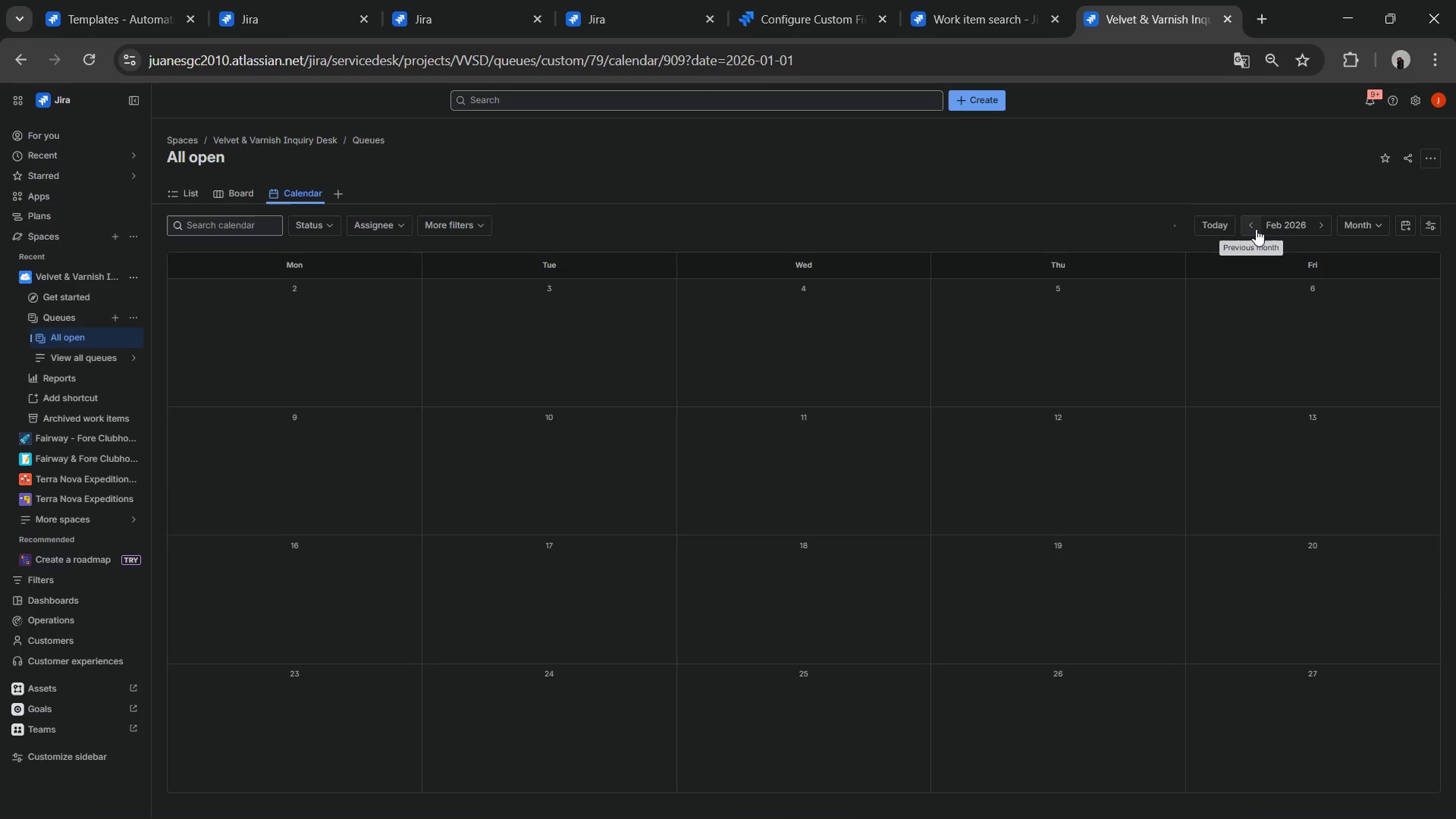 
triple_click([1256, 229])
 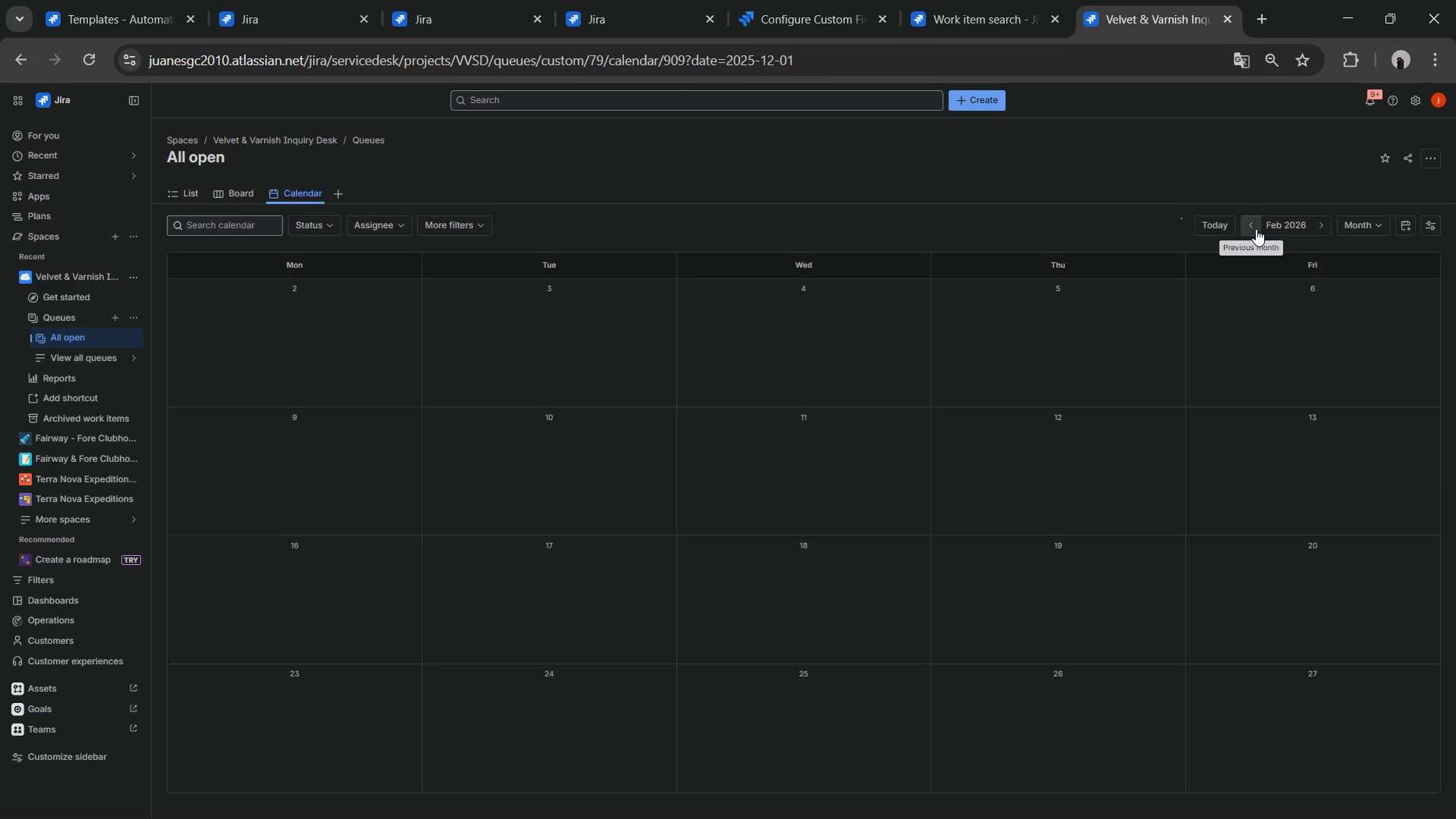 
triple_click([1256, 229])
 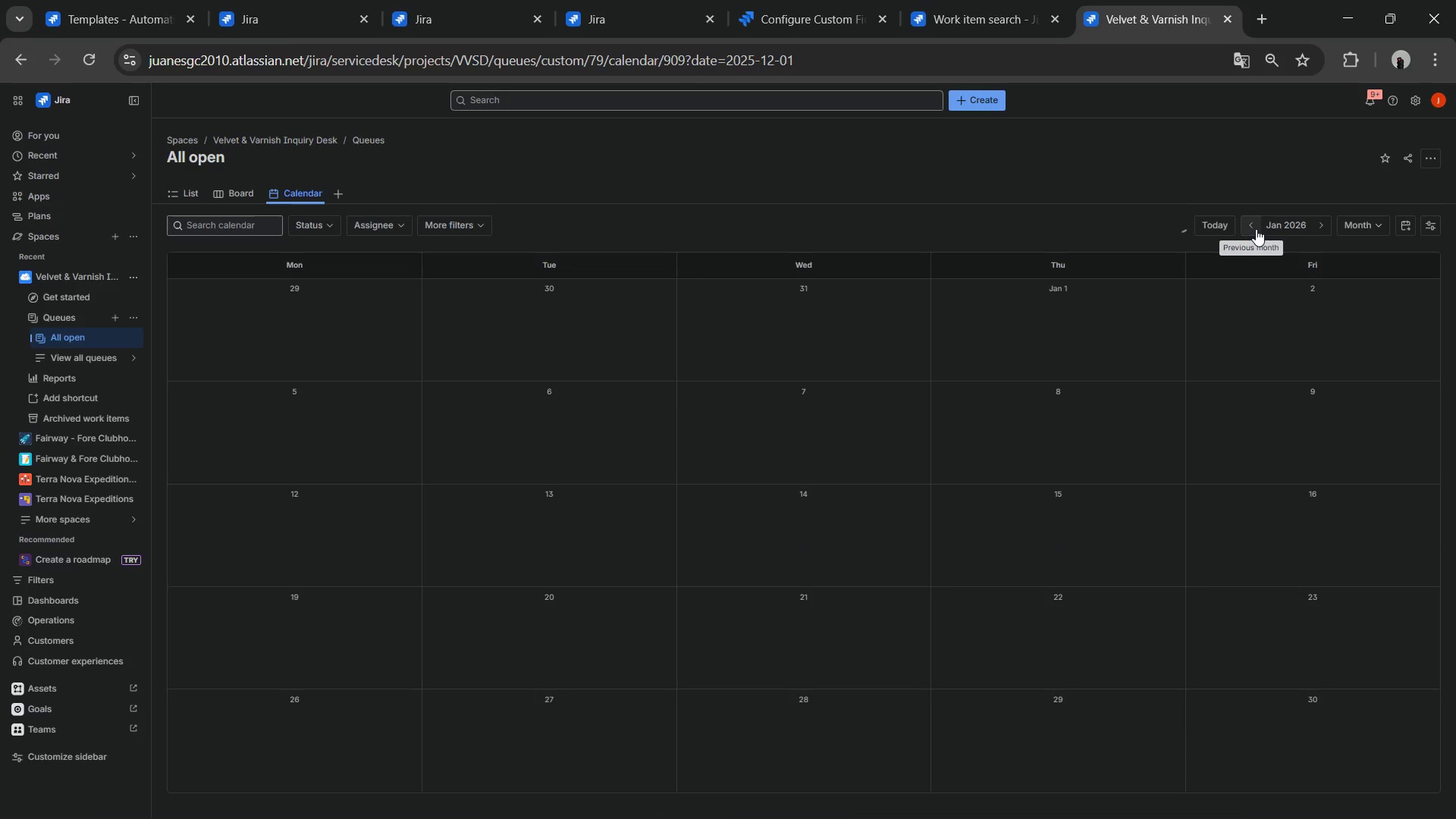 
triple_click([1256, 229])
 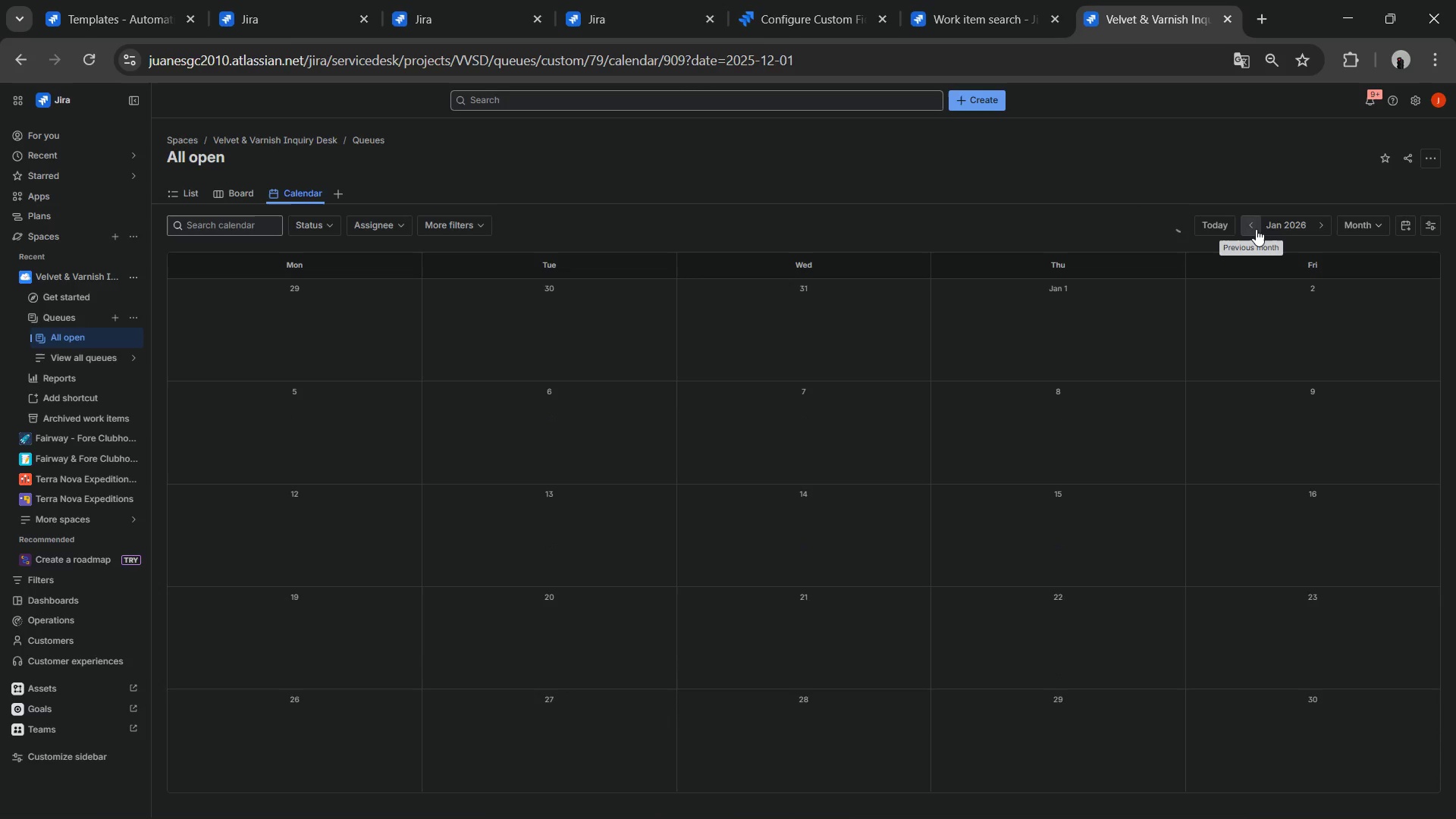 
triple_click([1256, 229])
 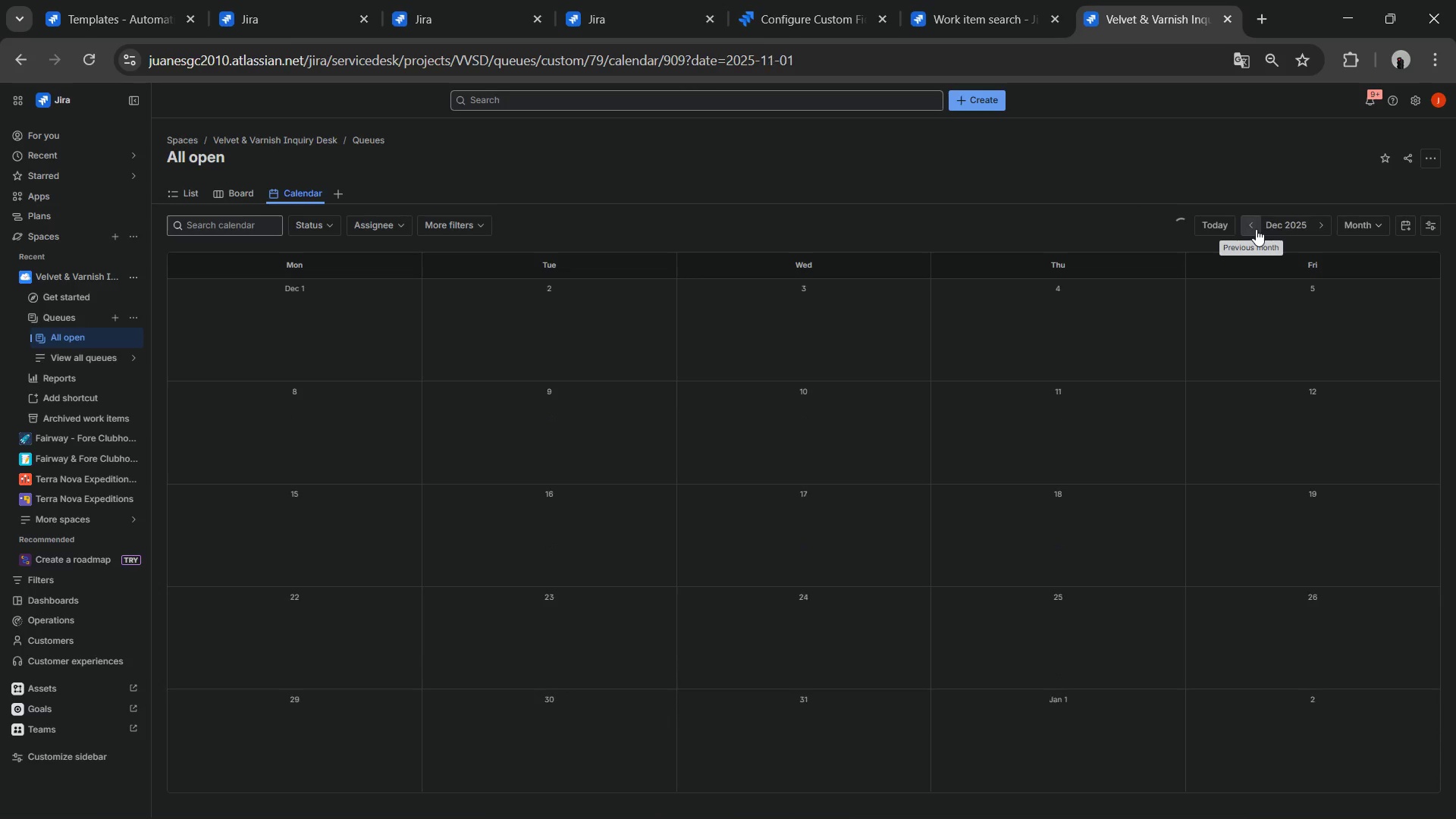 
triple_click([1256, 229])
 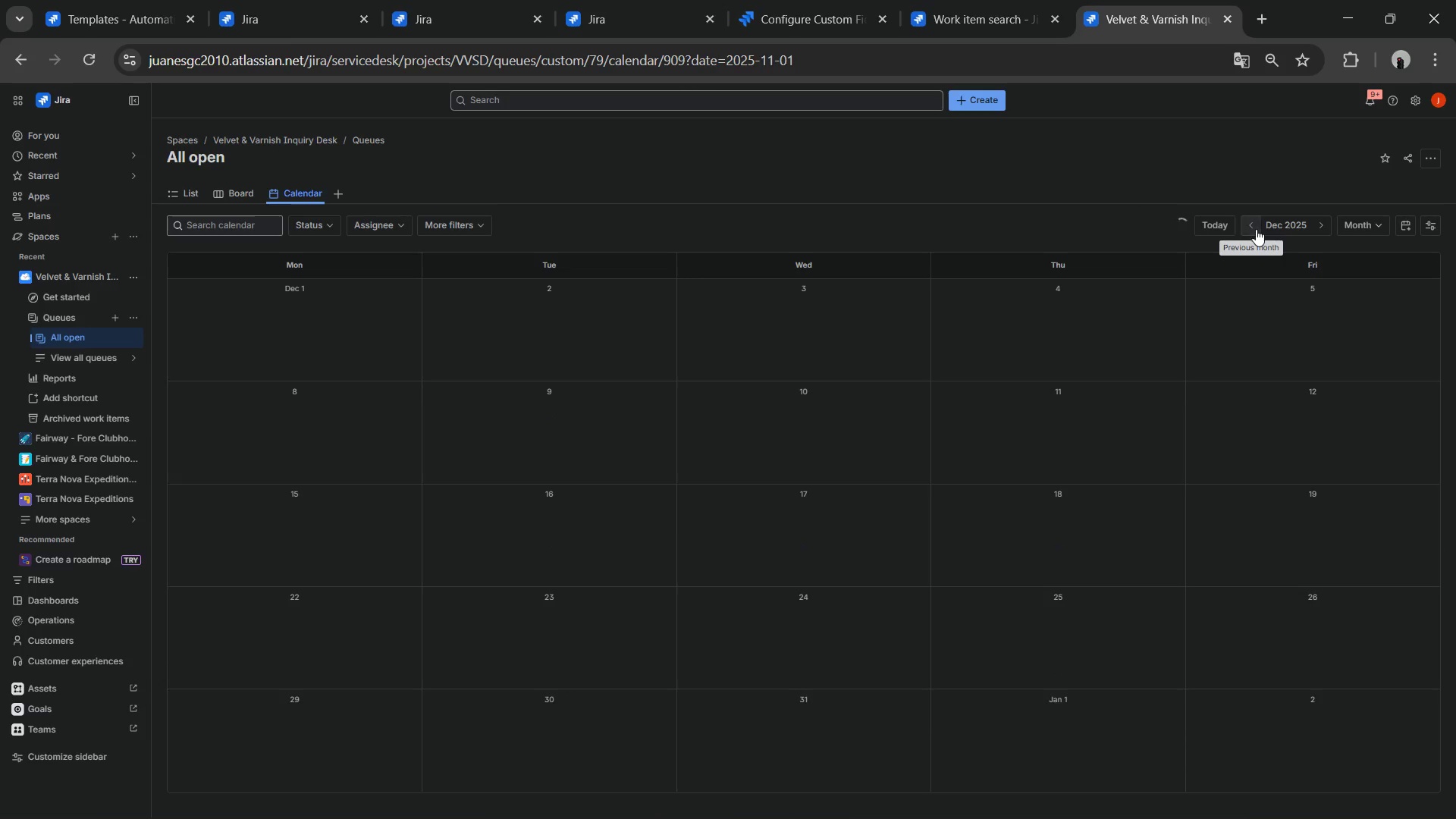 
triple_click([1256, 229])
 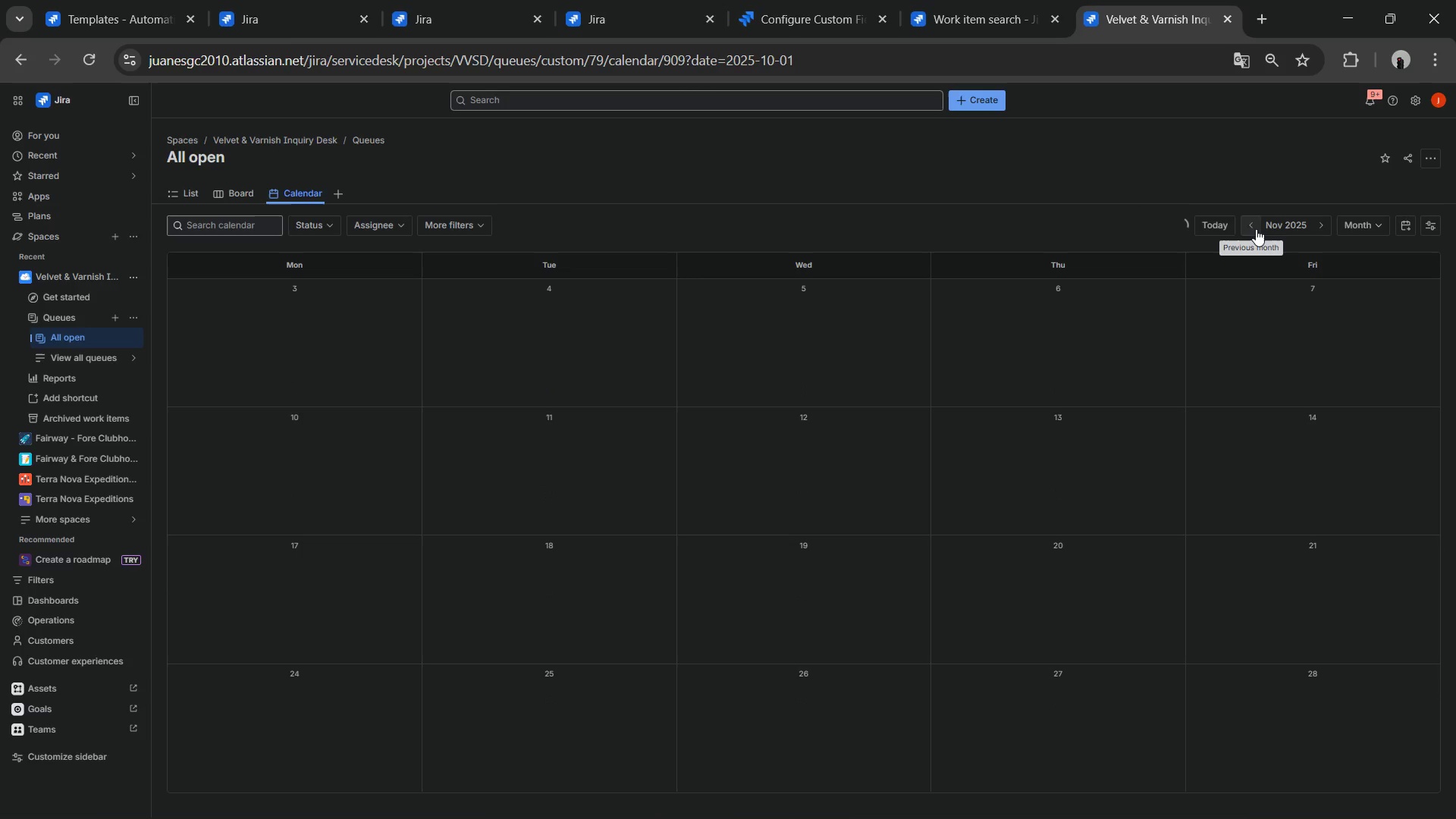 
triple_click([1256, 229])
 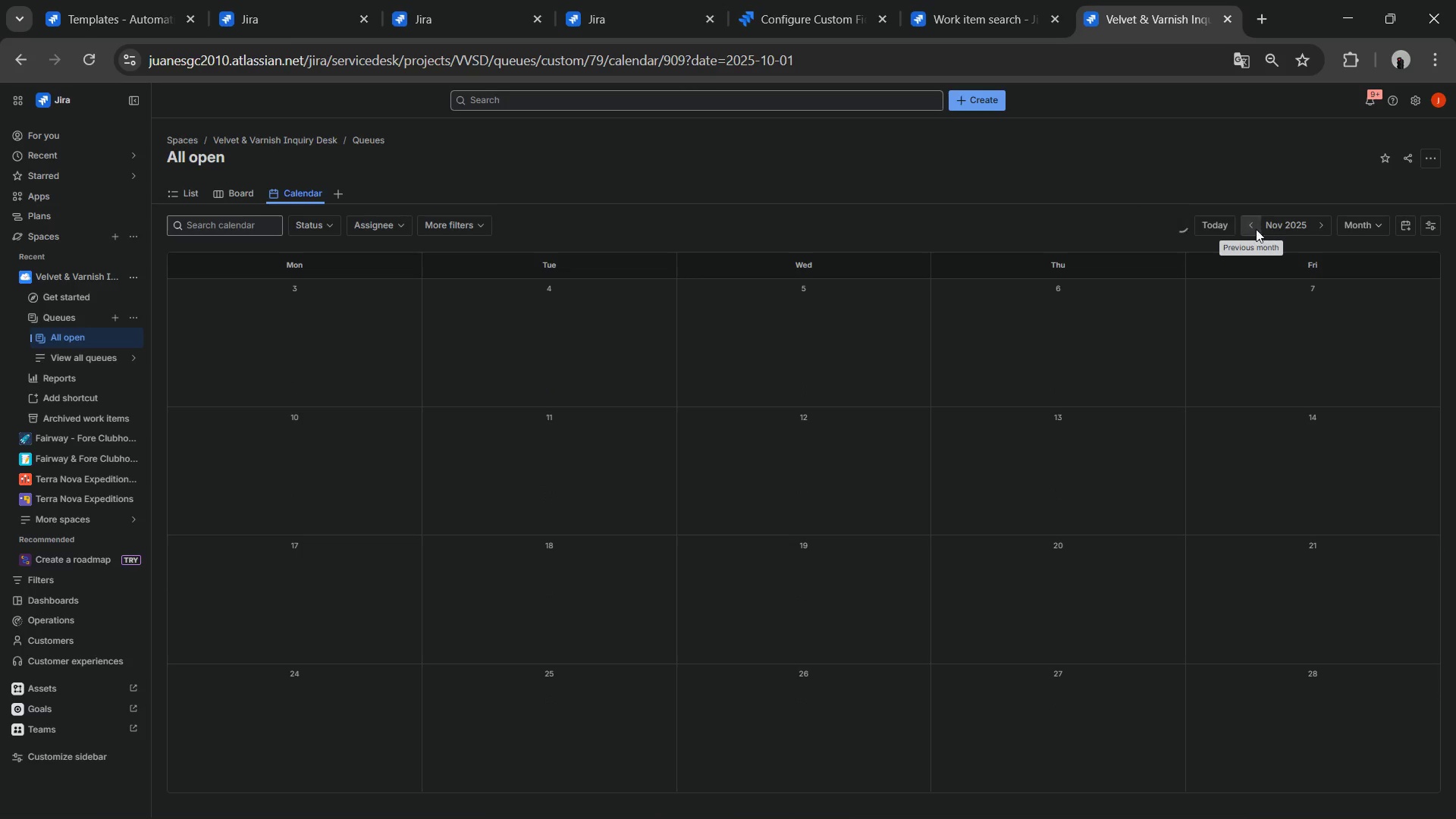 
triple_click([1256, 229])
 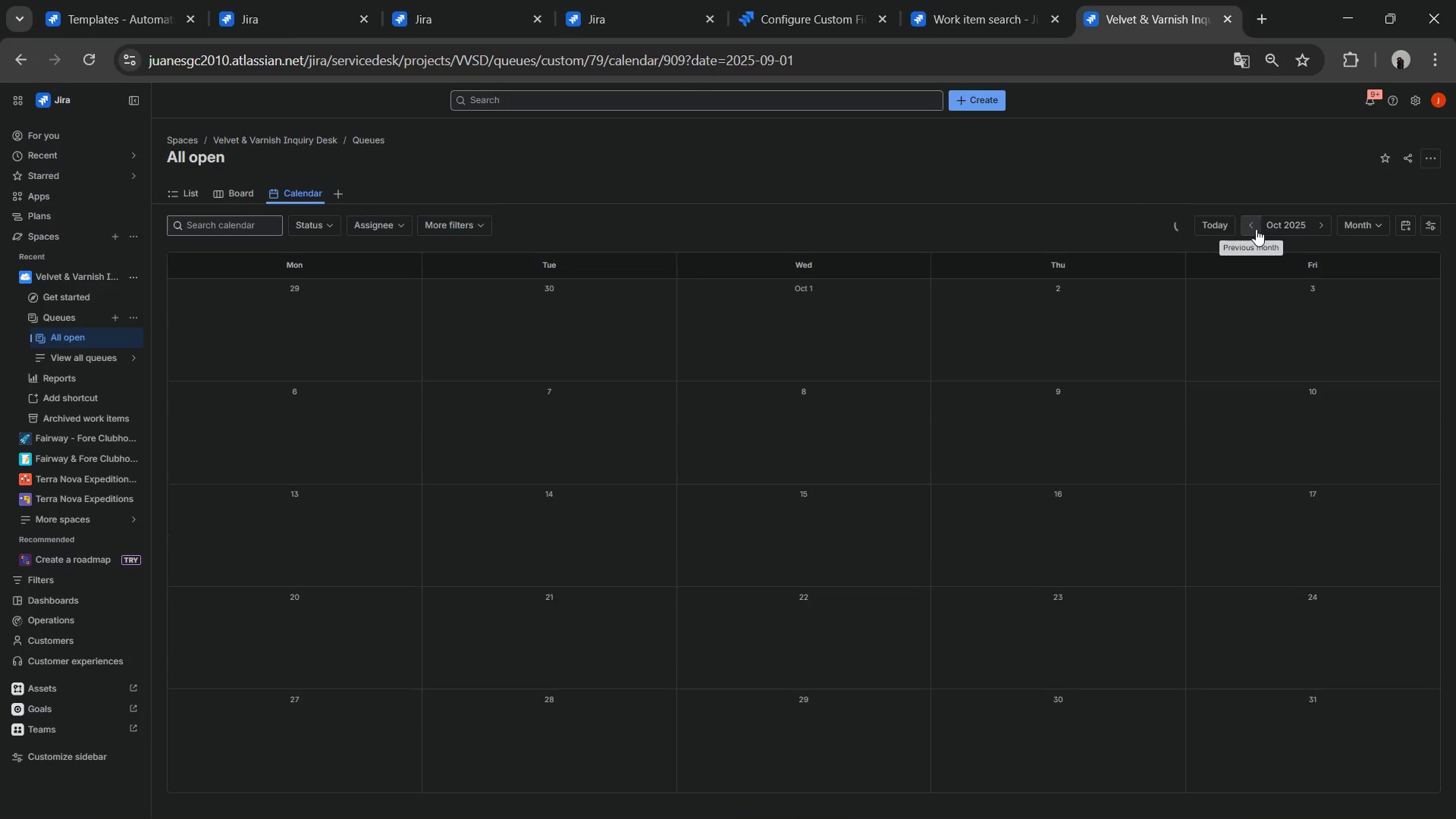 
triple_click([1256, 229])
 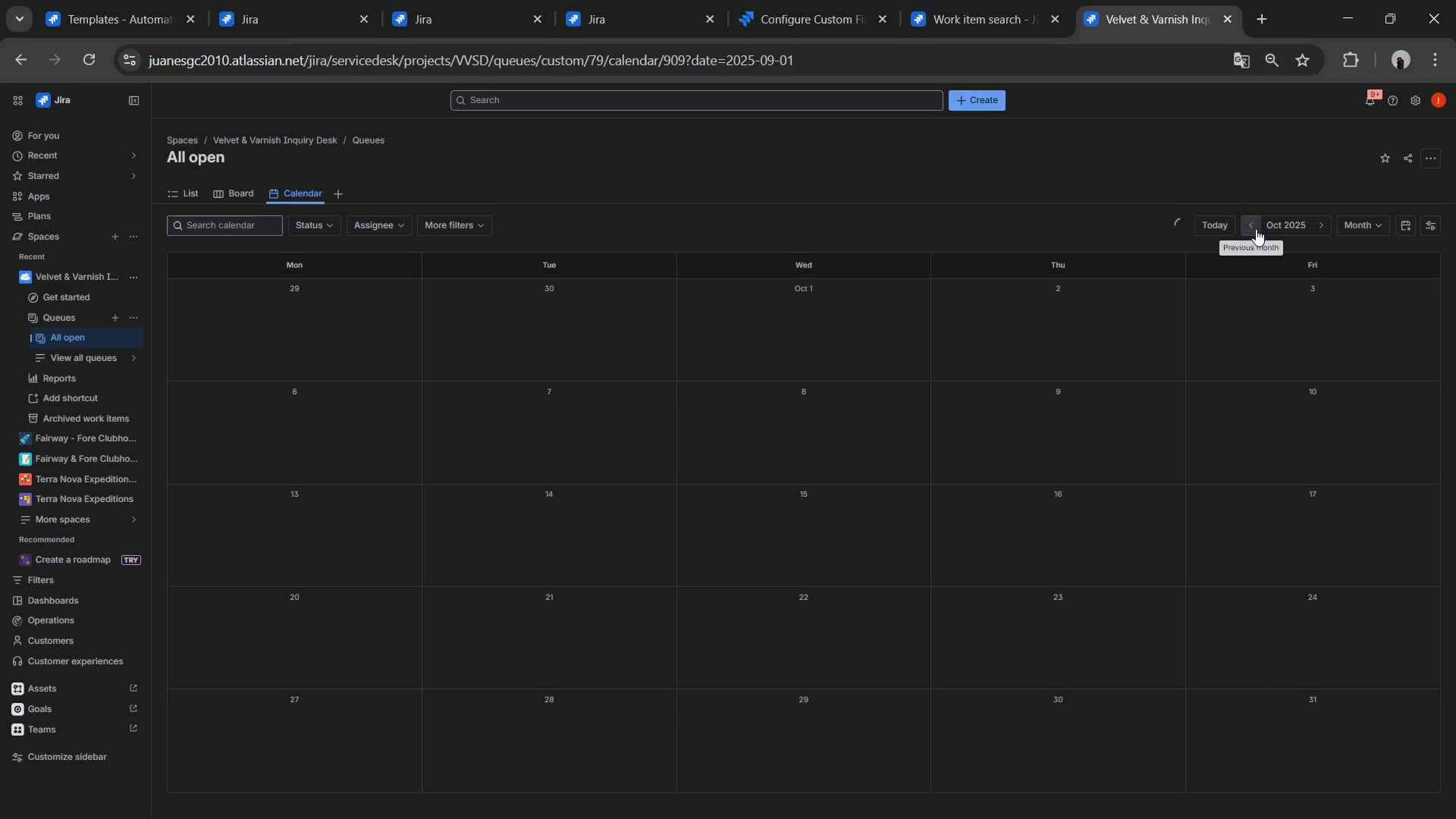 
triple_click([1256, 229])
 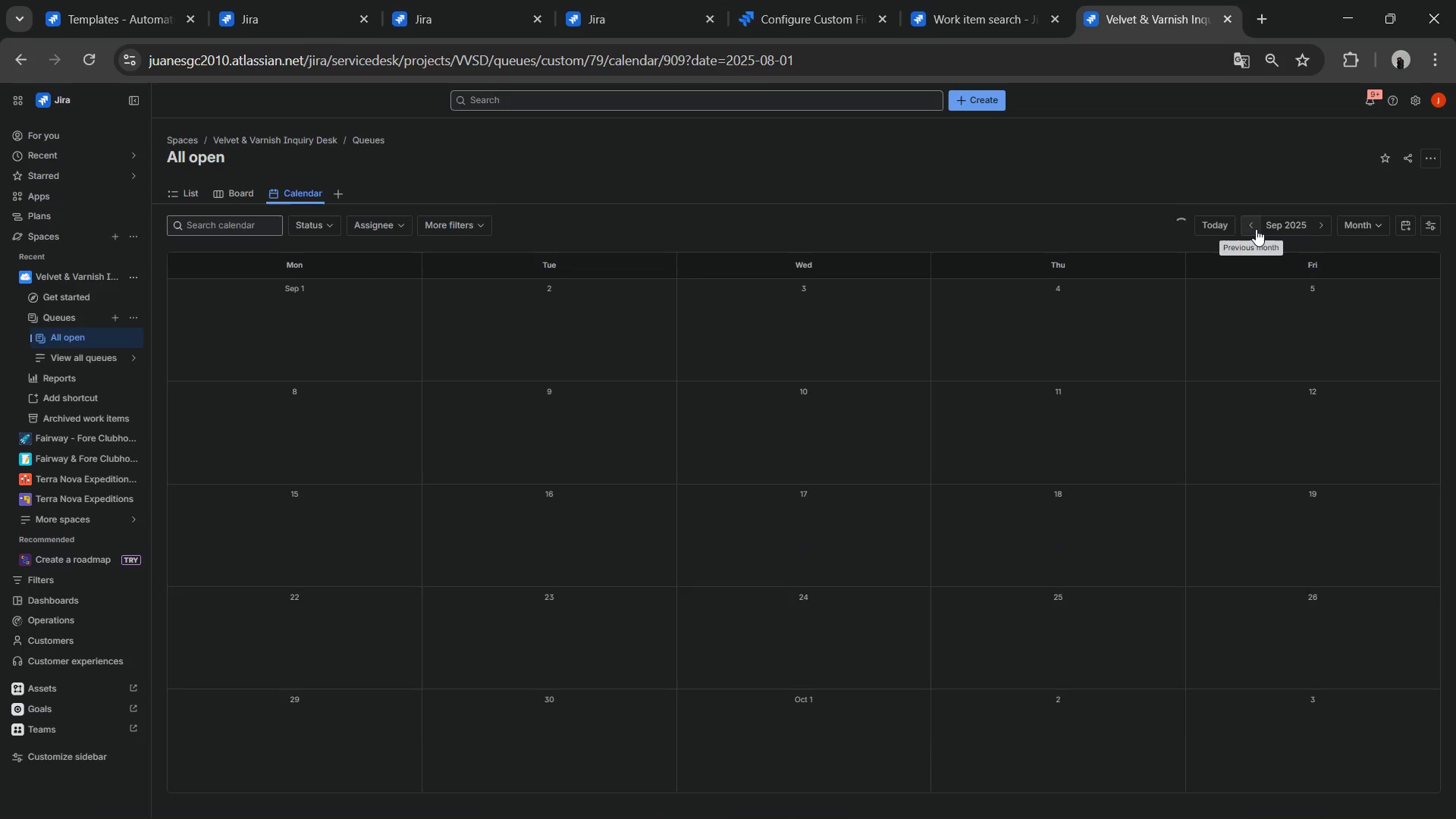 
triple_click([1256, 229])
 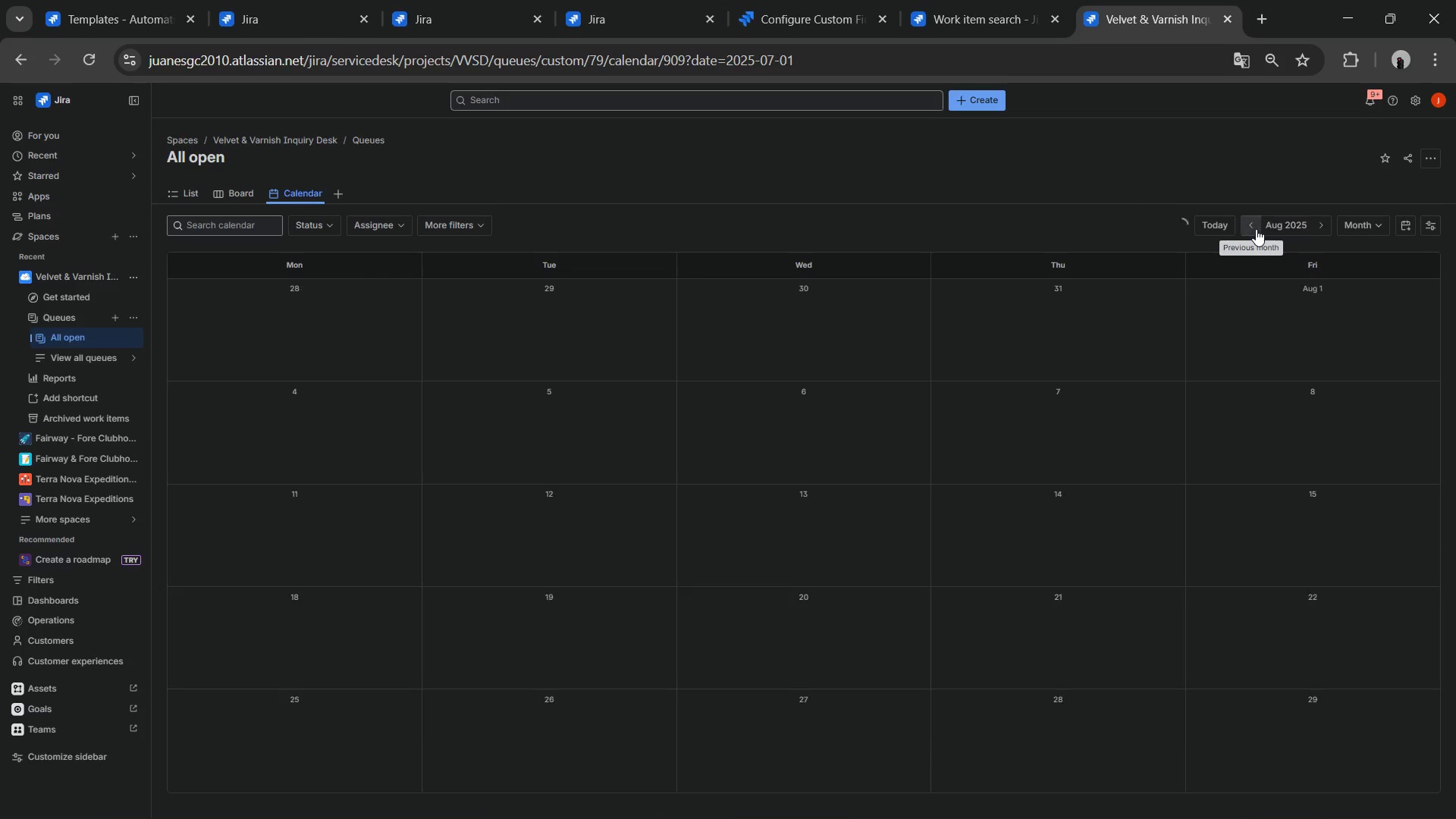 
triple_click([1256, 229])
 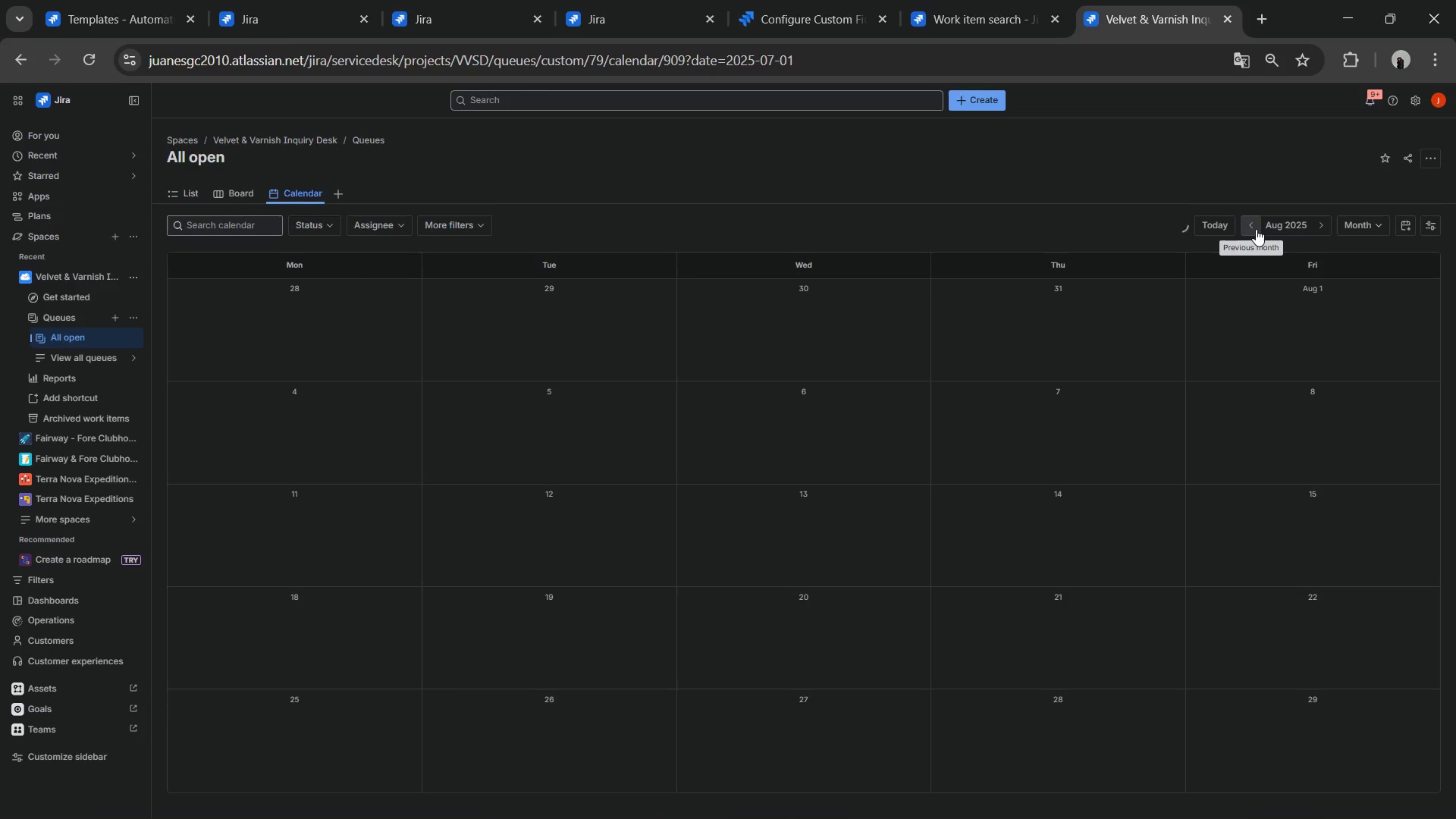 
triple_click([1256, 229])
 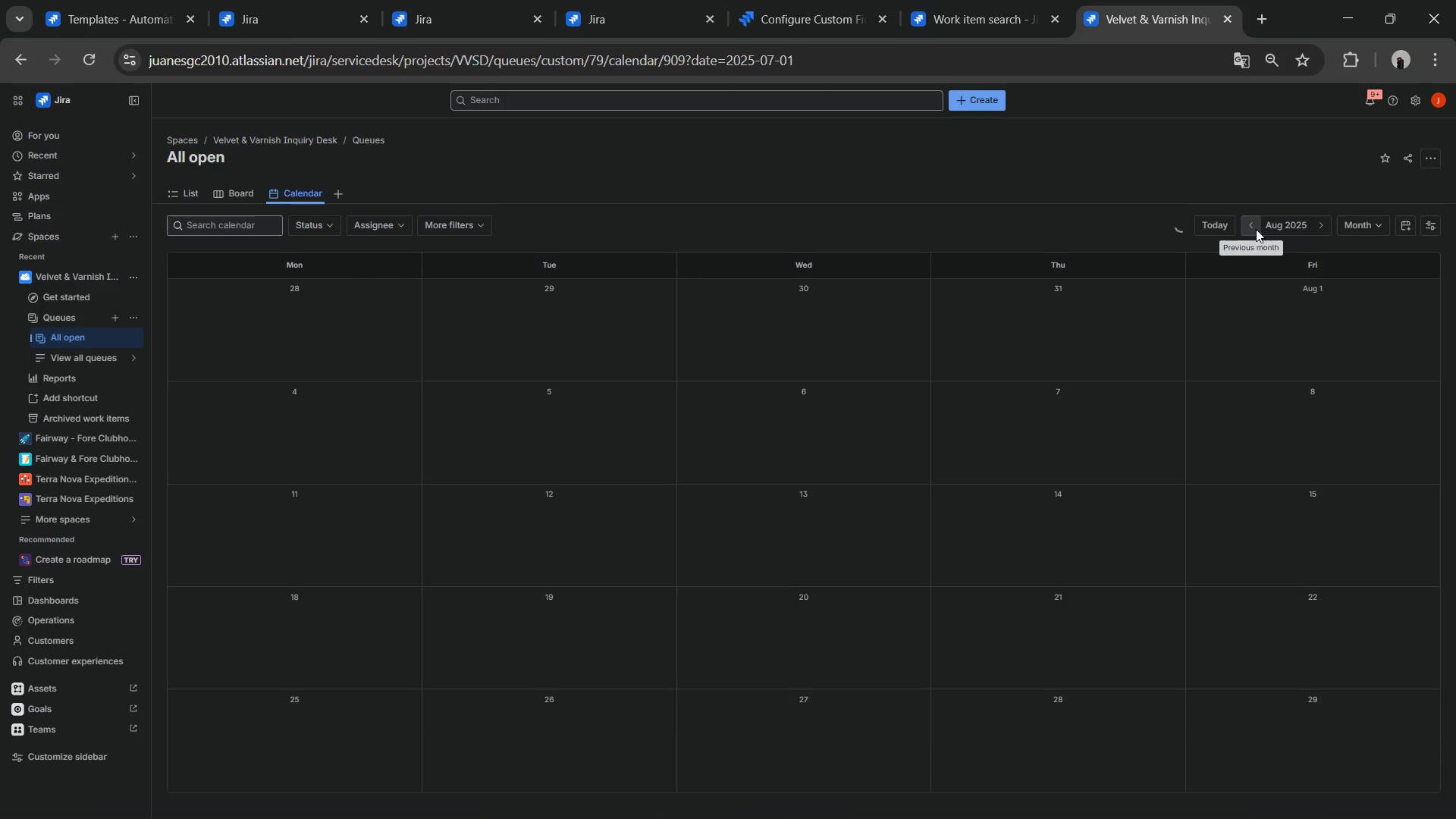 
triple_click([1256, 229])
 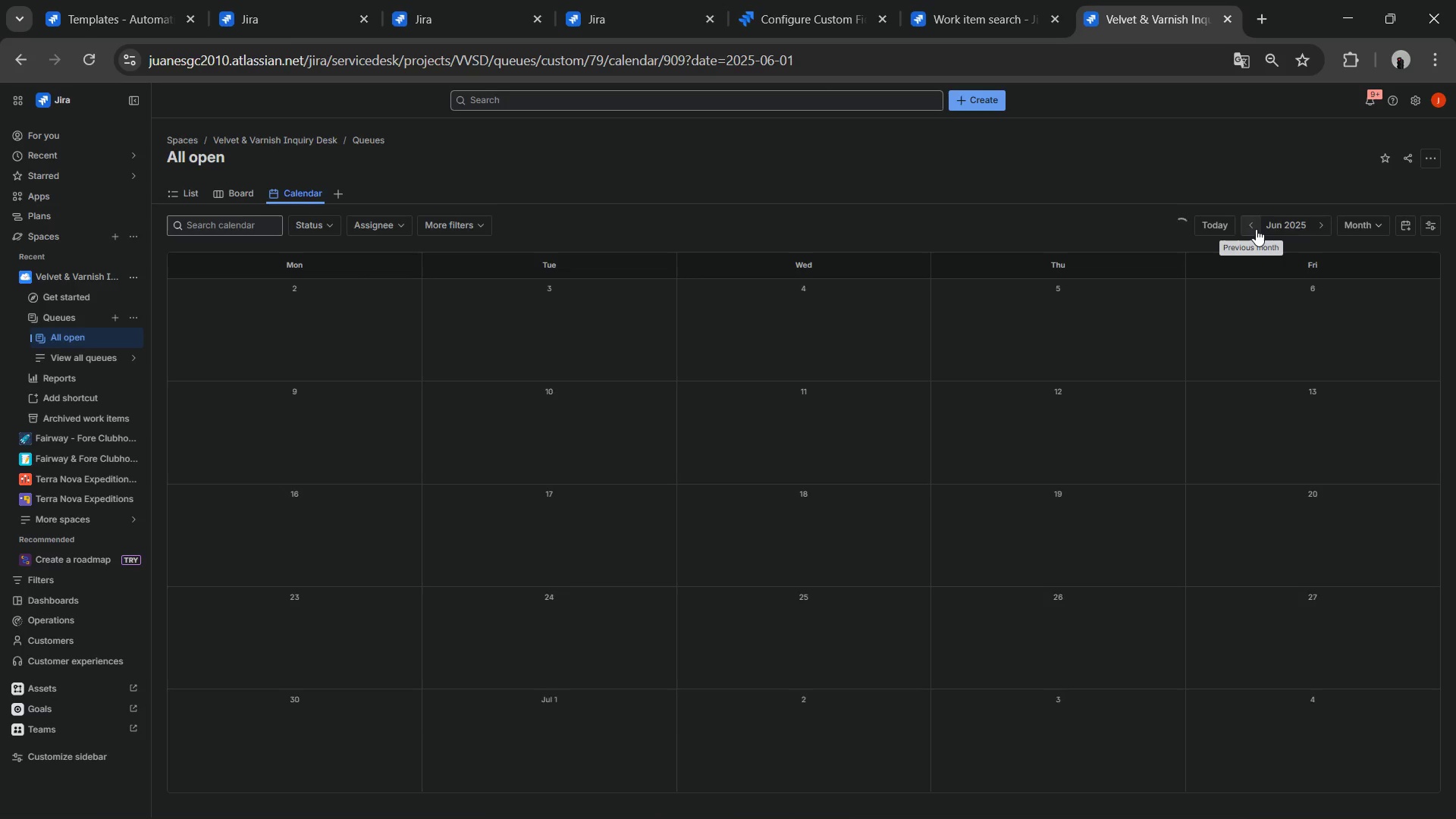 
double_click([1256, 229])
 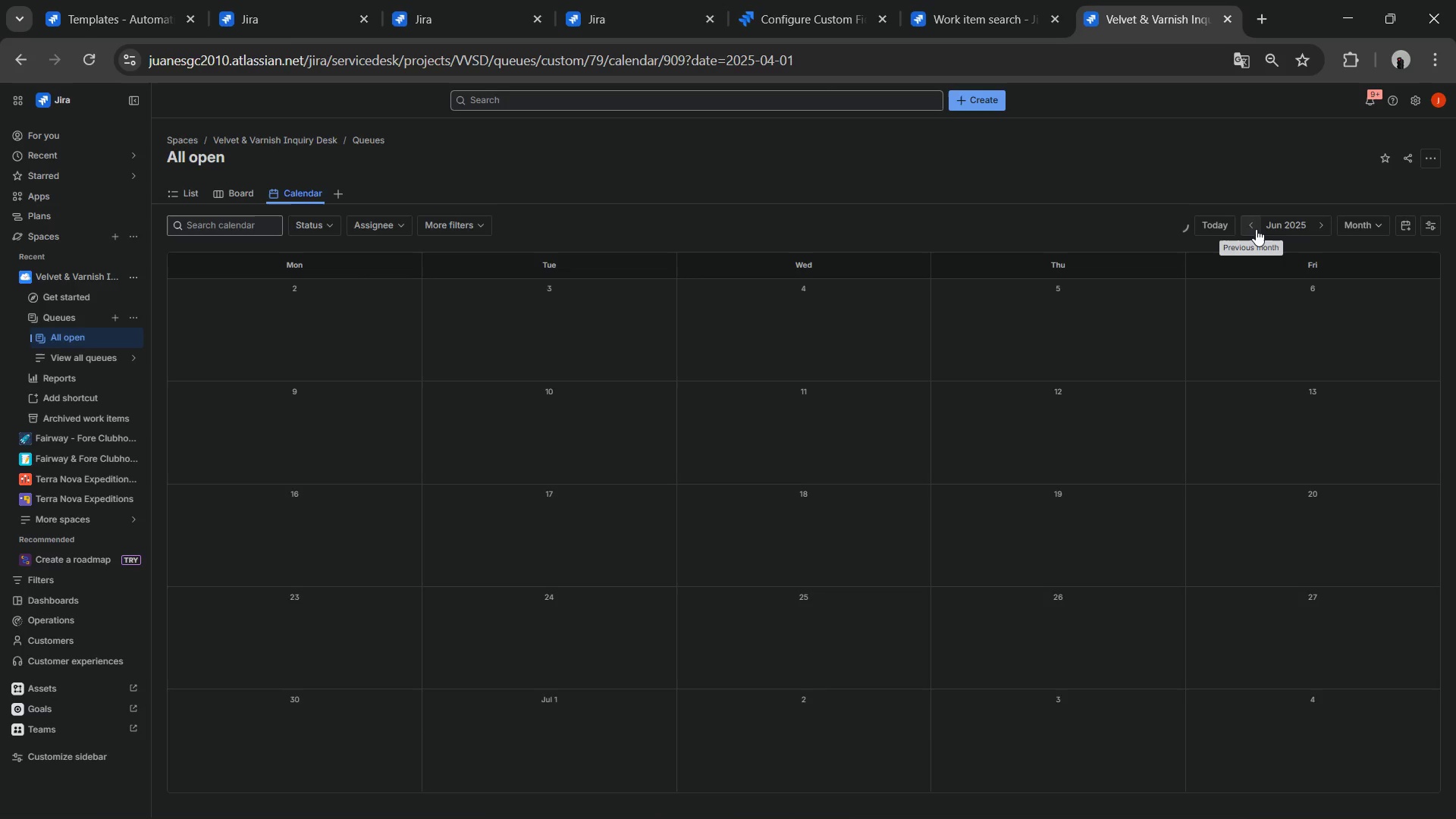 
triple_click([1256, 229])
 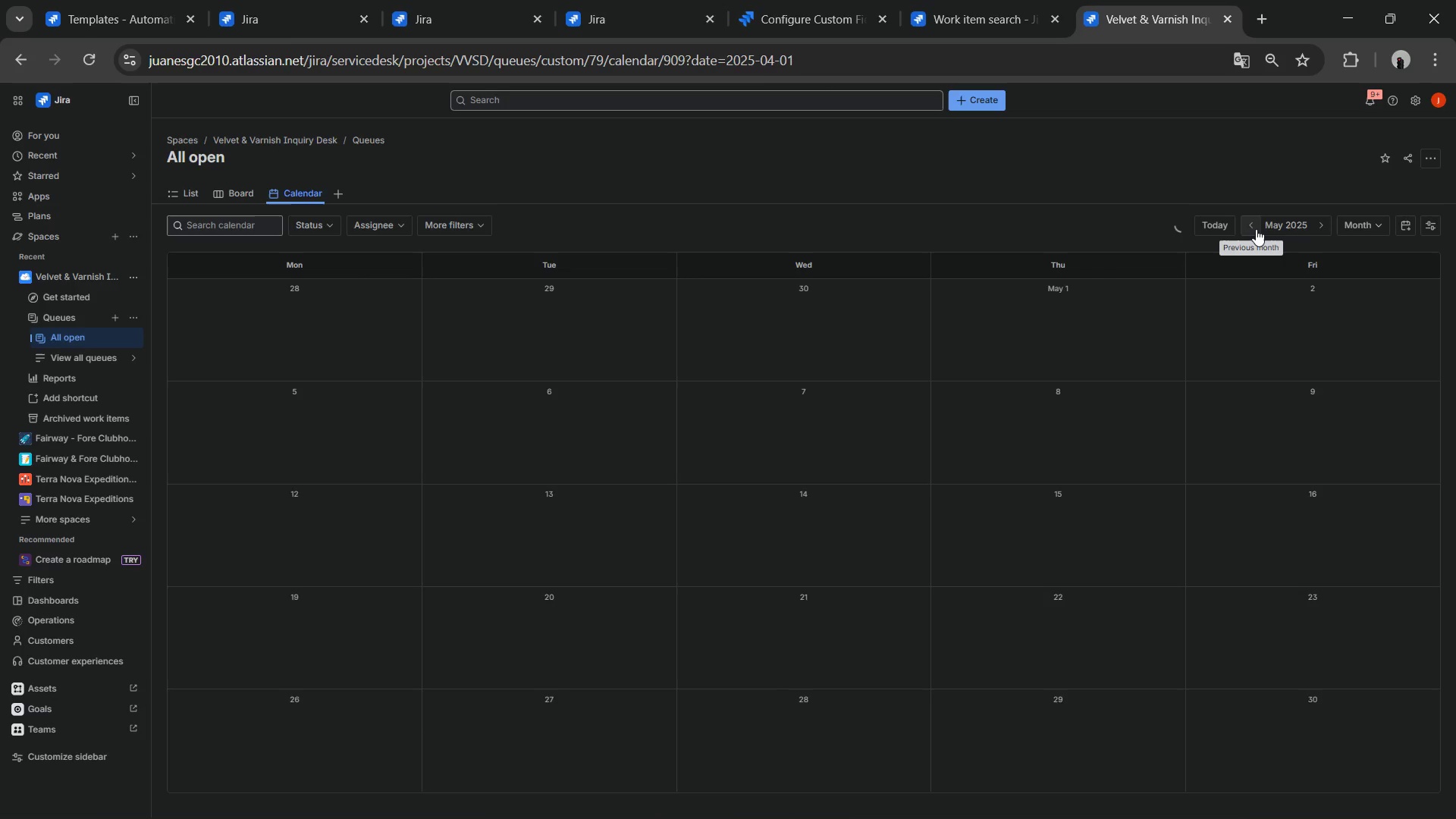 
triple_click([1256, 229])
 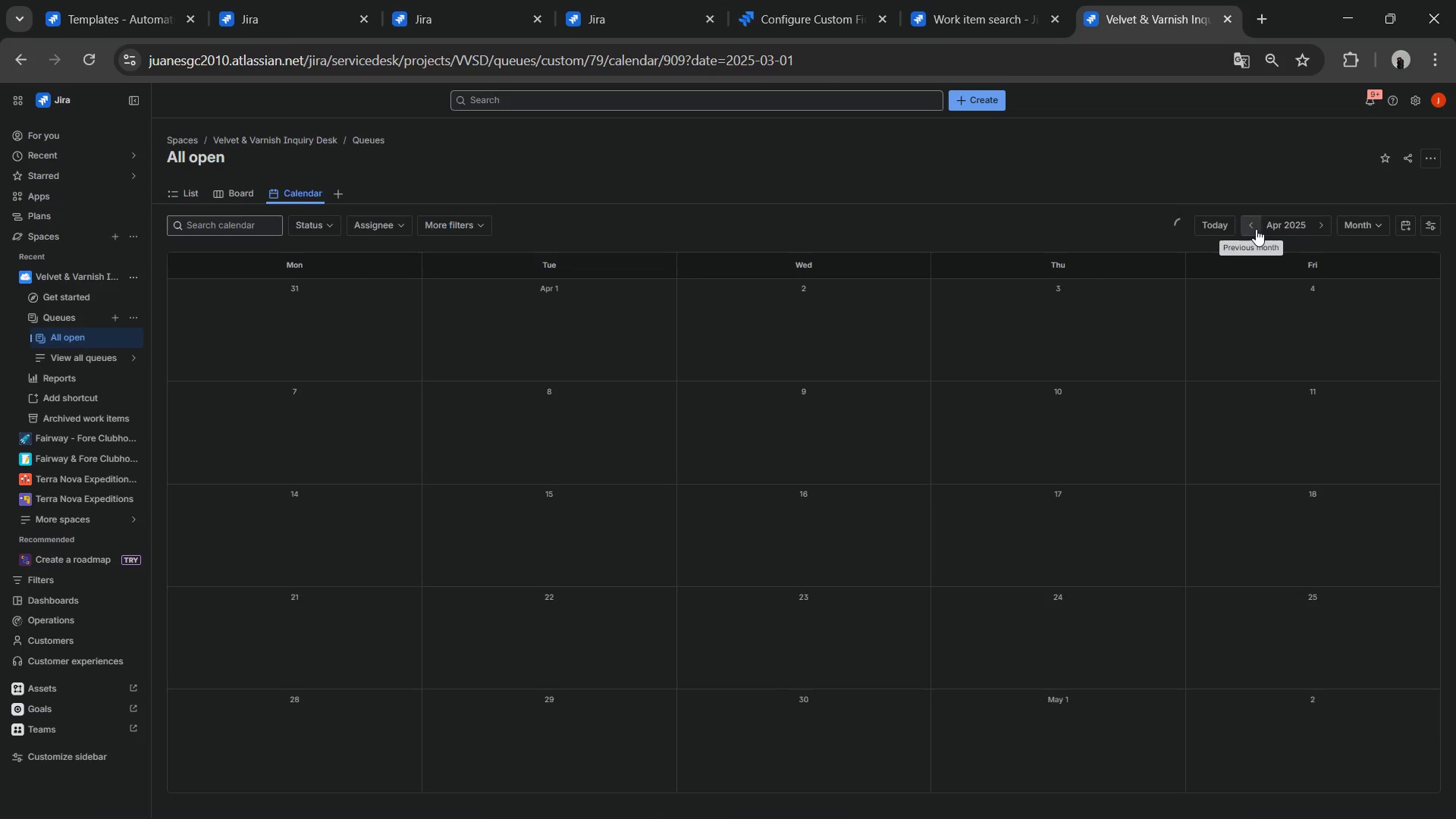 
triple_click([1256, 229])
 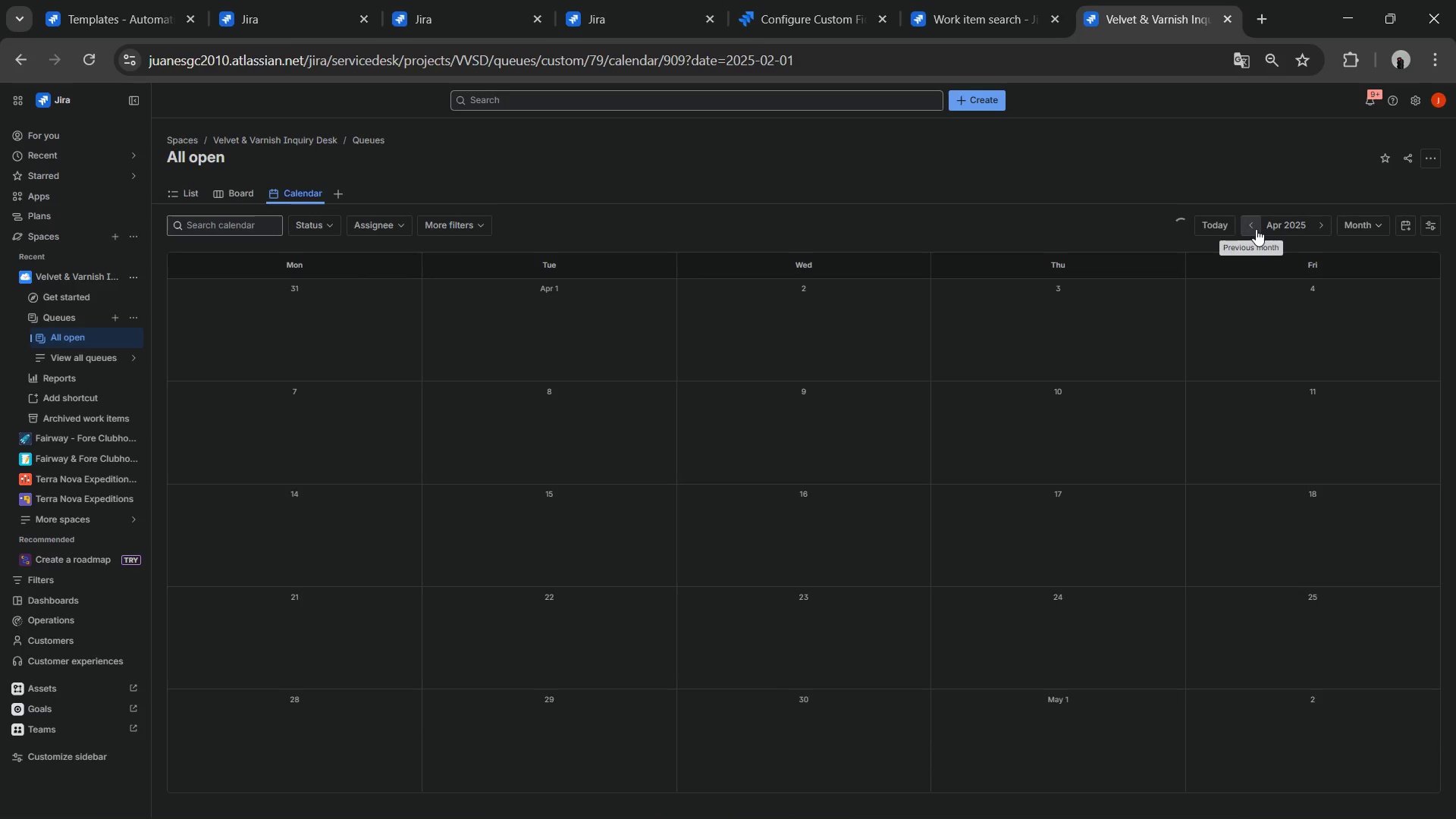 
triple_click([1256, 229])
 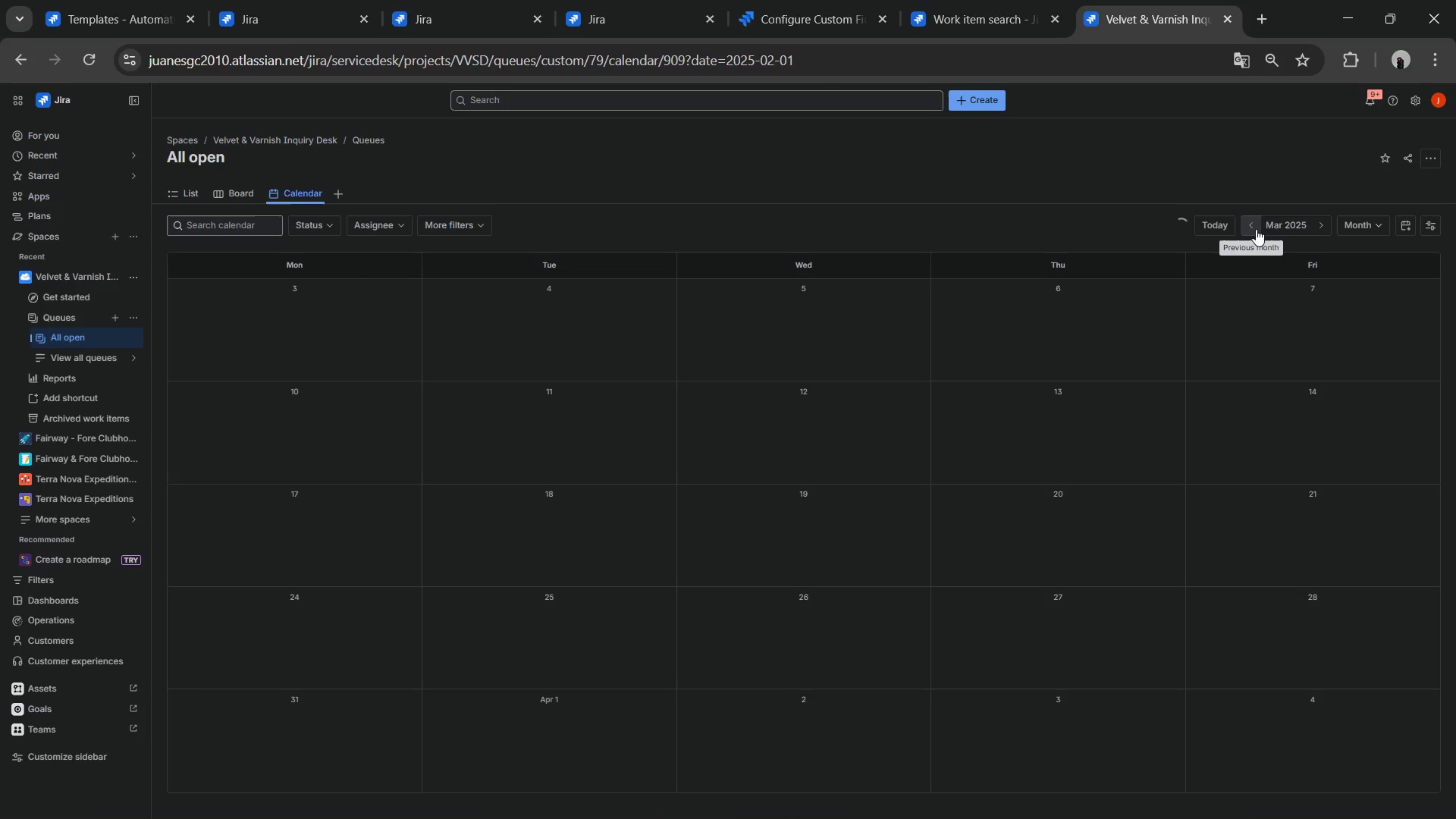 
triple_click([1256, 229])
 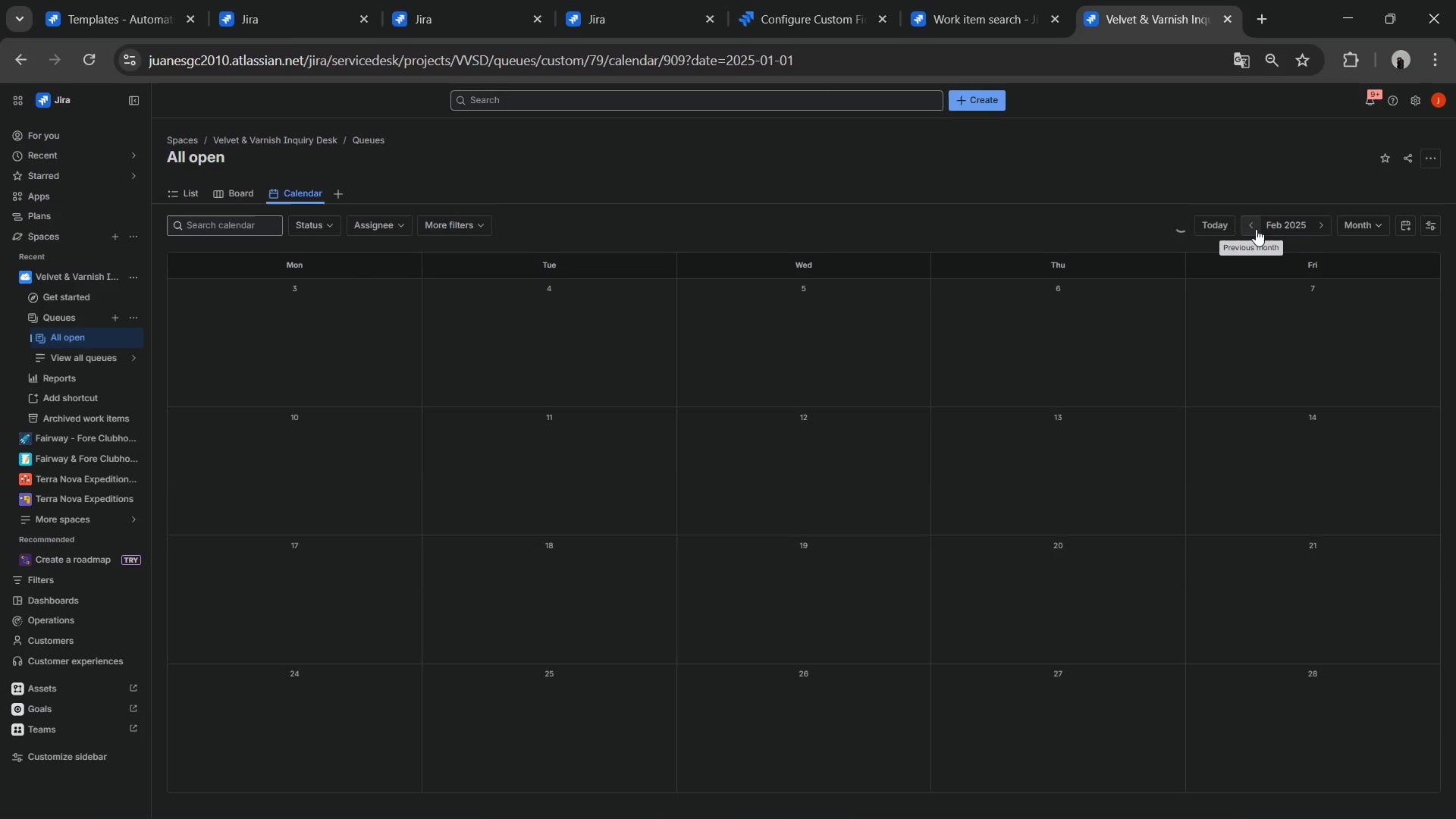 
left_click([1256, 229])
 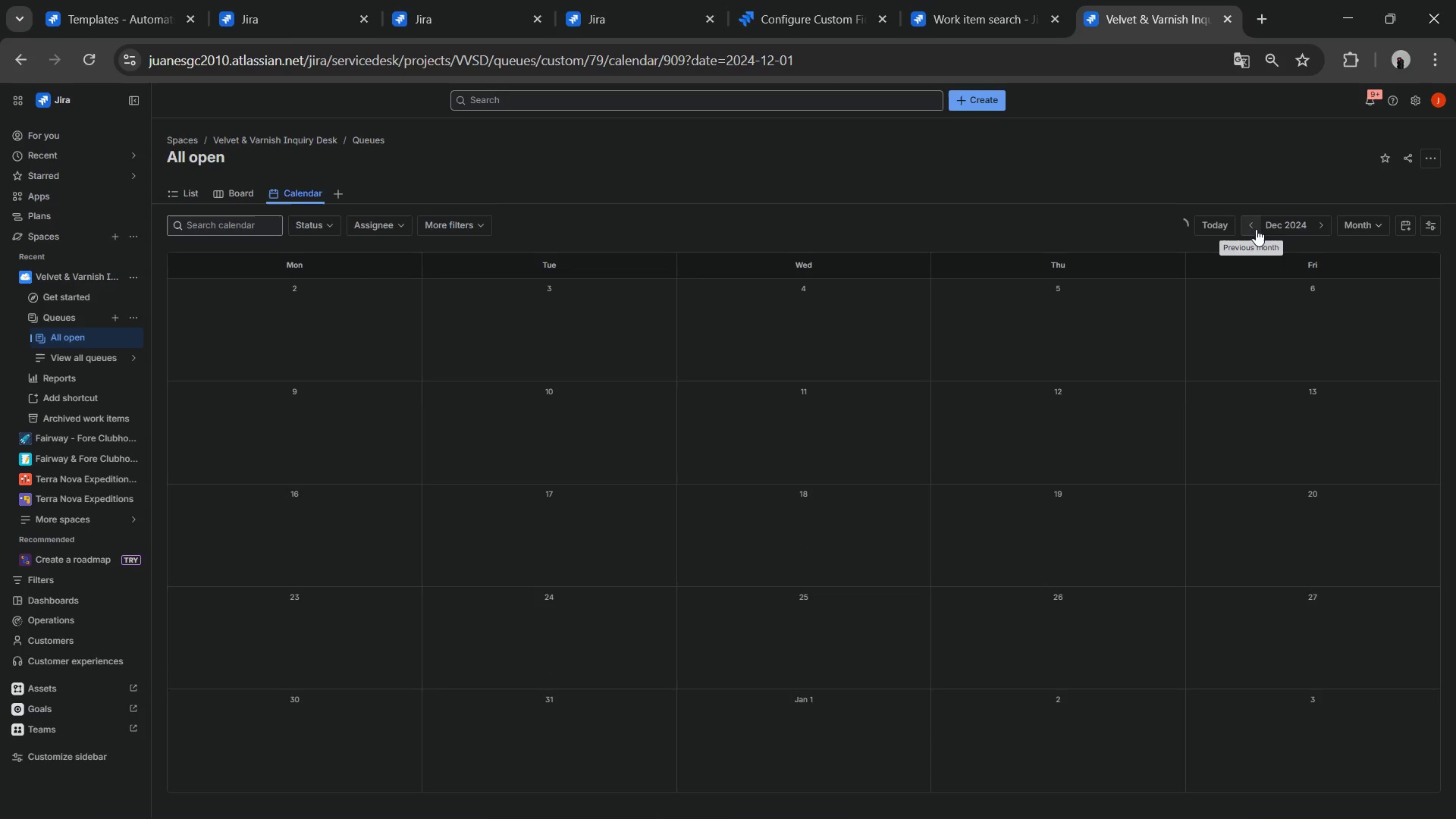 
left_click([1256, 229])
 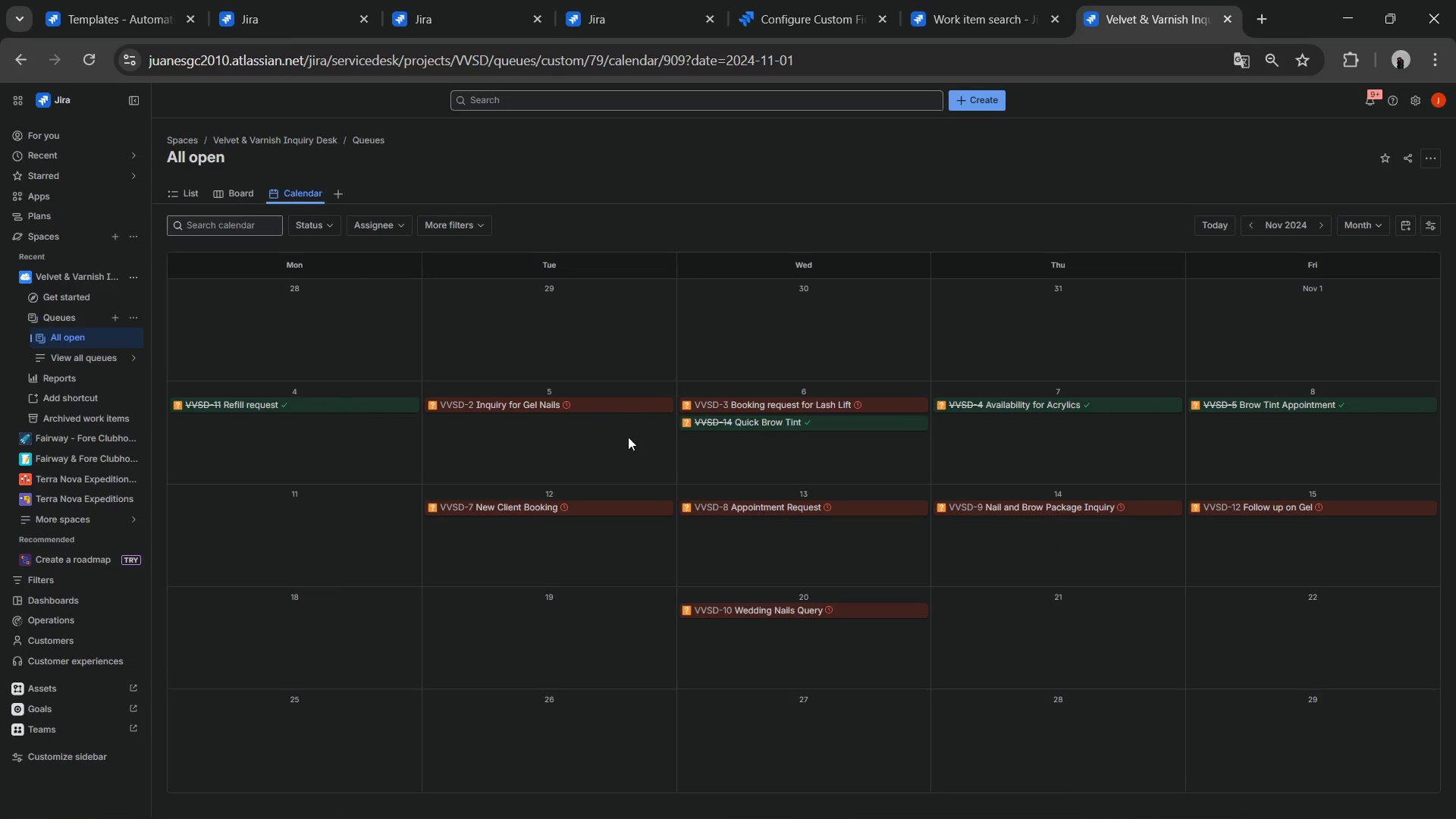 
wait(7.64)
 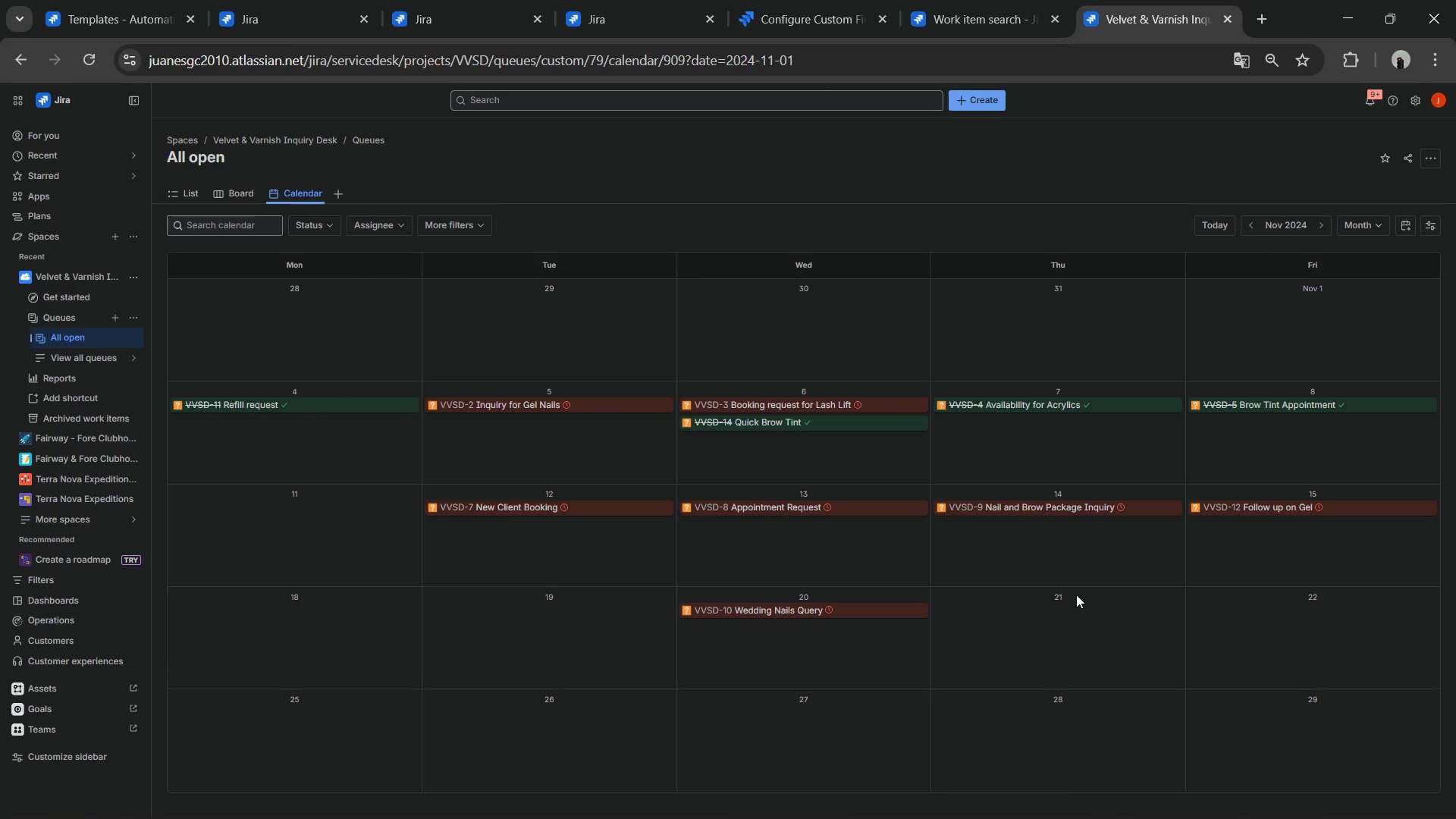 
left_click([1011, 794])
 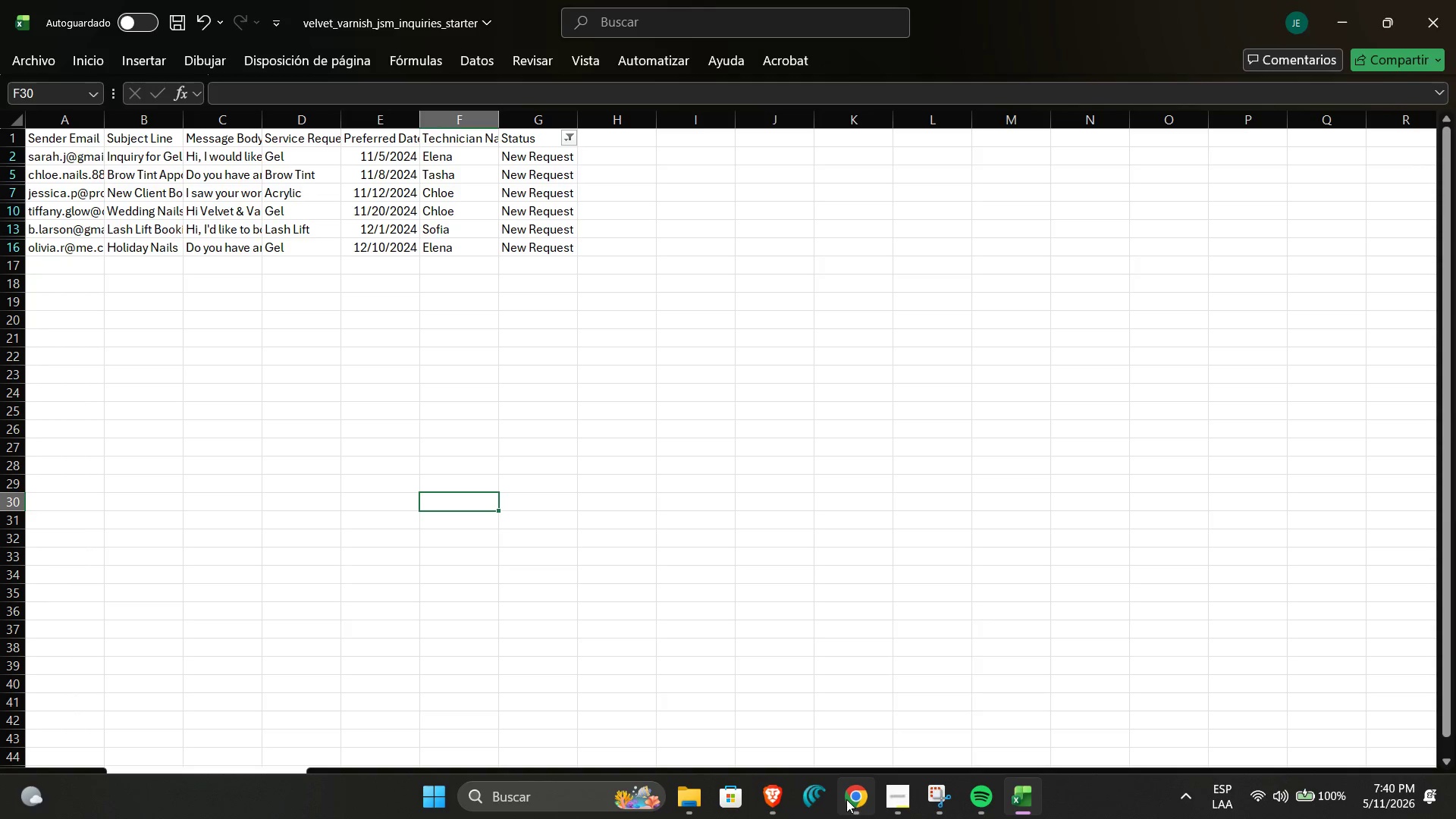 
wait(7.2)
 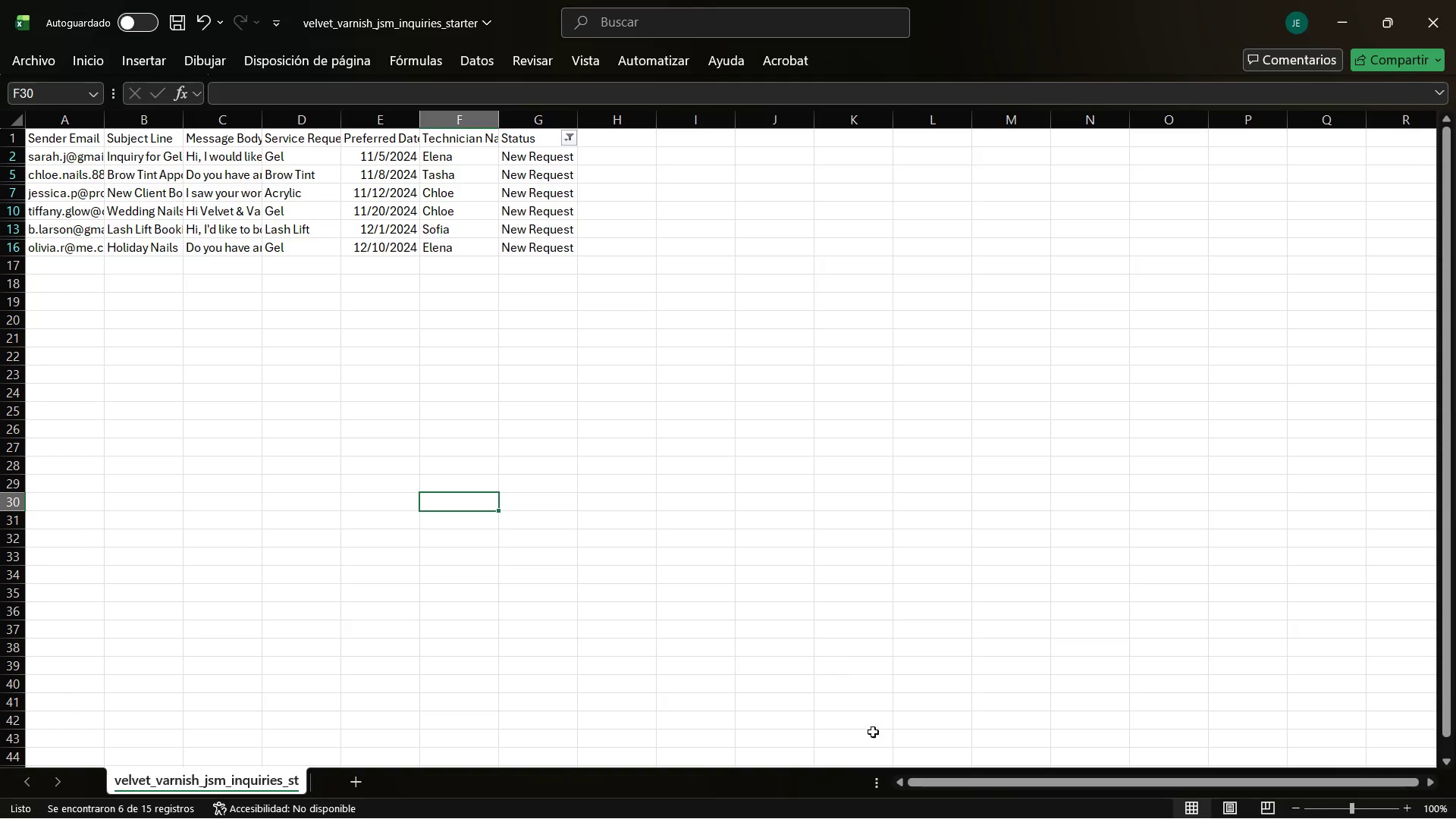 
left_click([868, 799])
 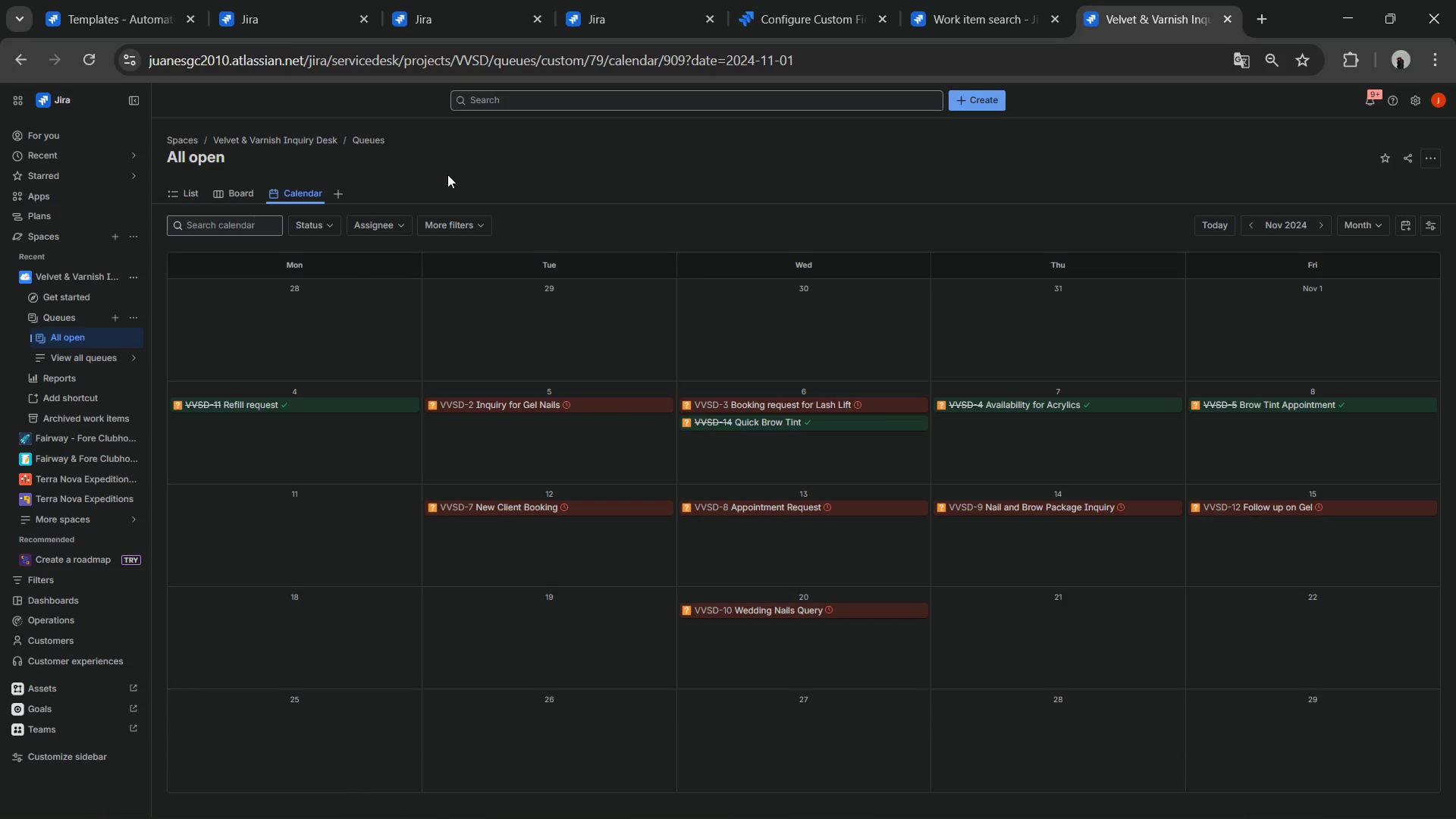 
key(Meta+Shift+ShiftLeft)
 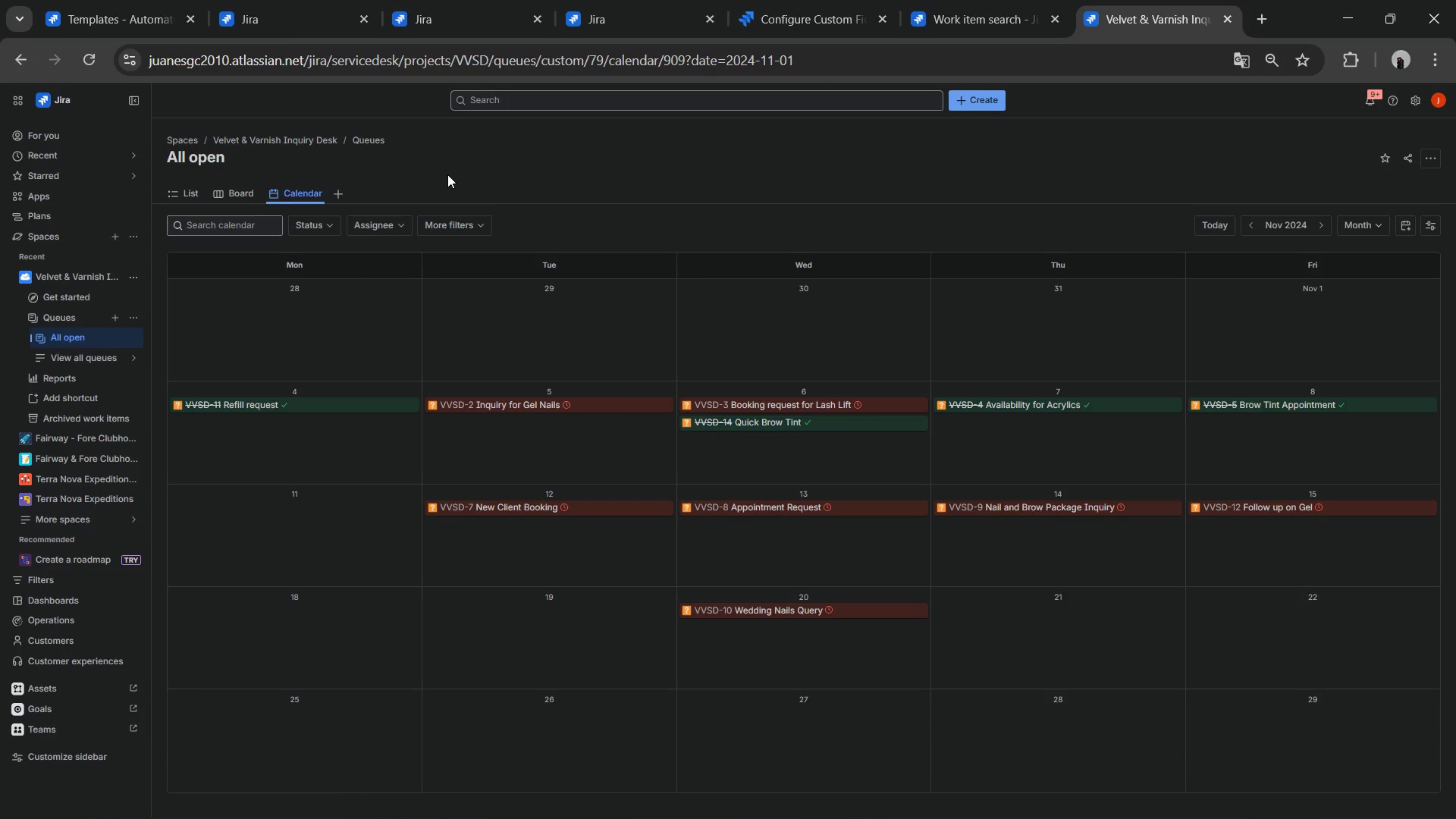 
key(Meta+Shift+S)
 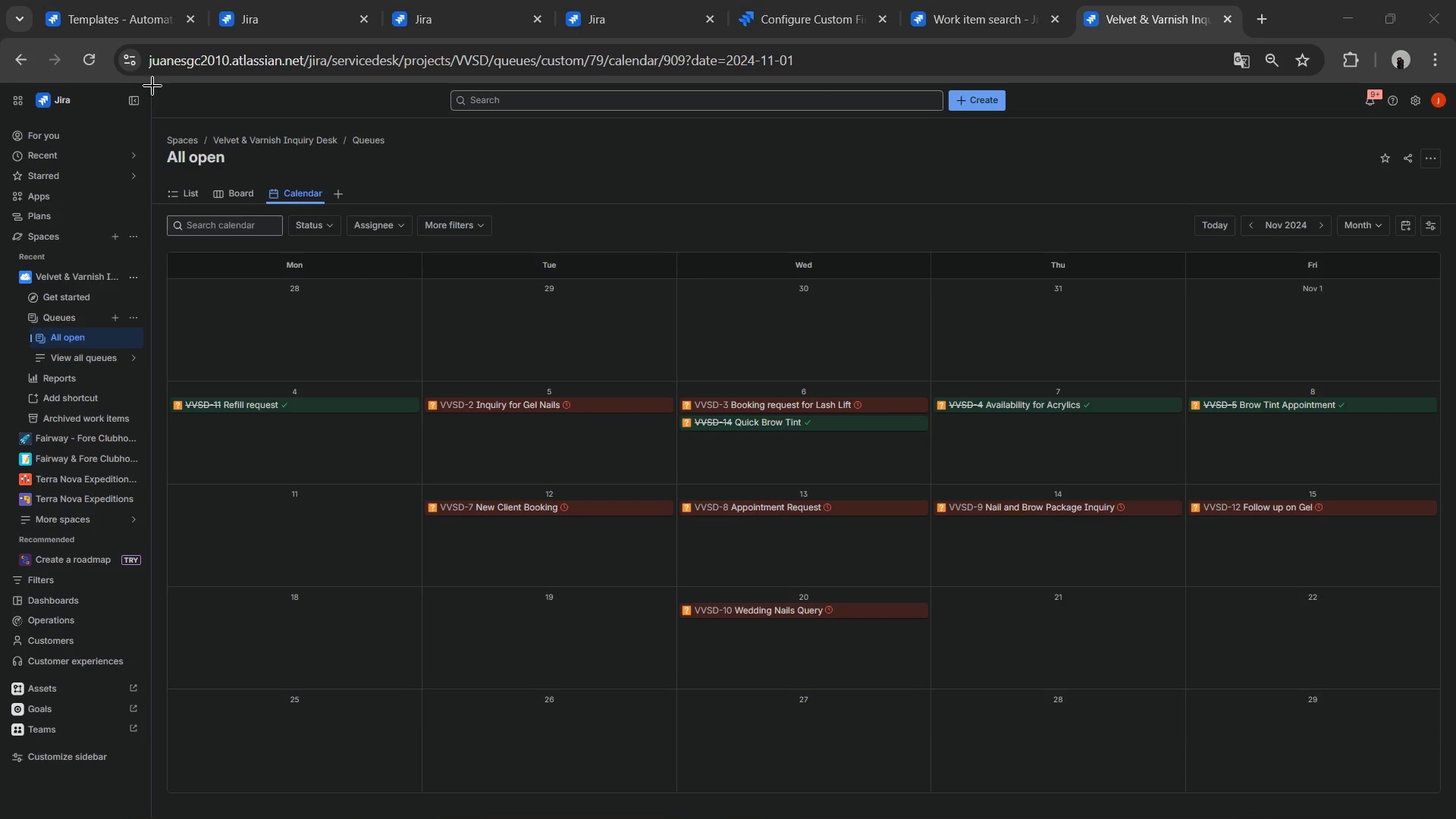 
left_click_drag(start_coordinate=[152, 86], to_coordinate=[1455, 818])
 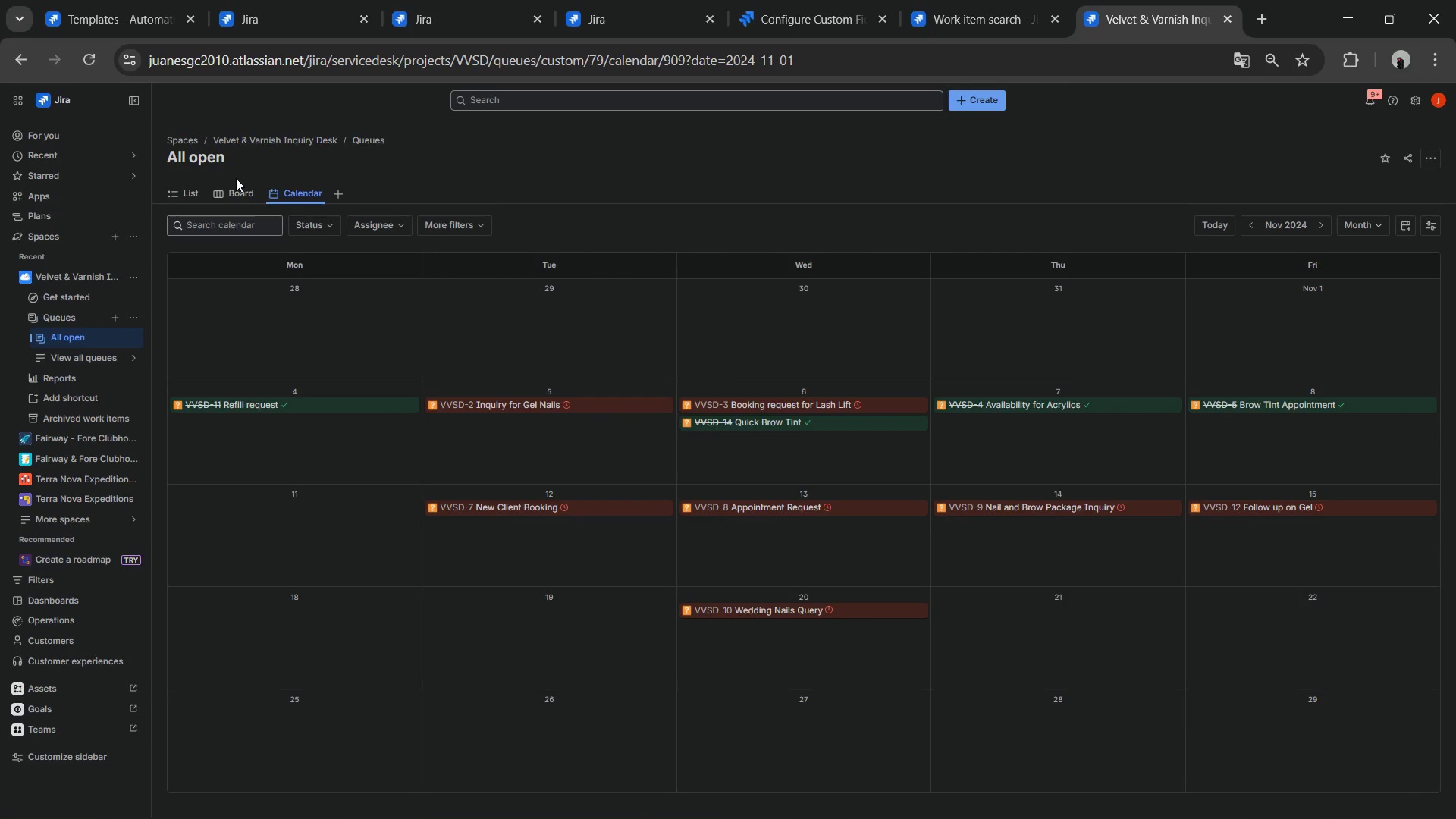 
left_click([238, 188])
 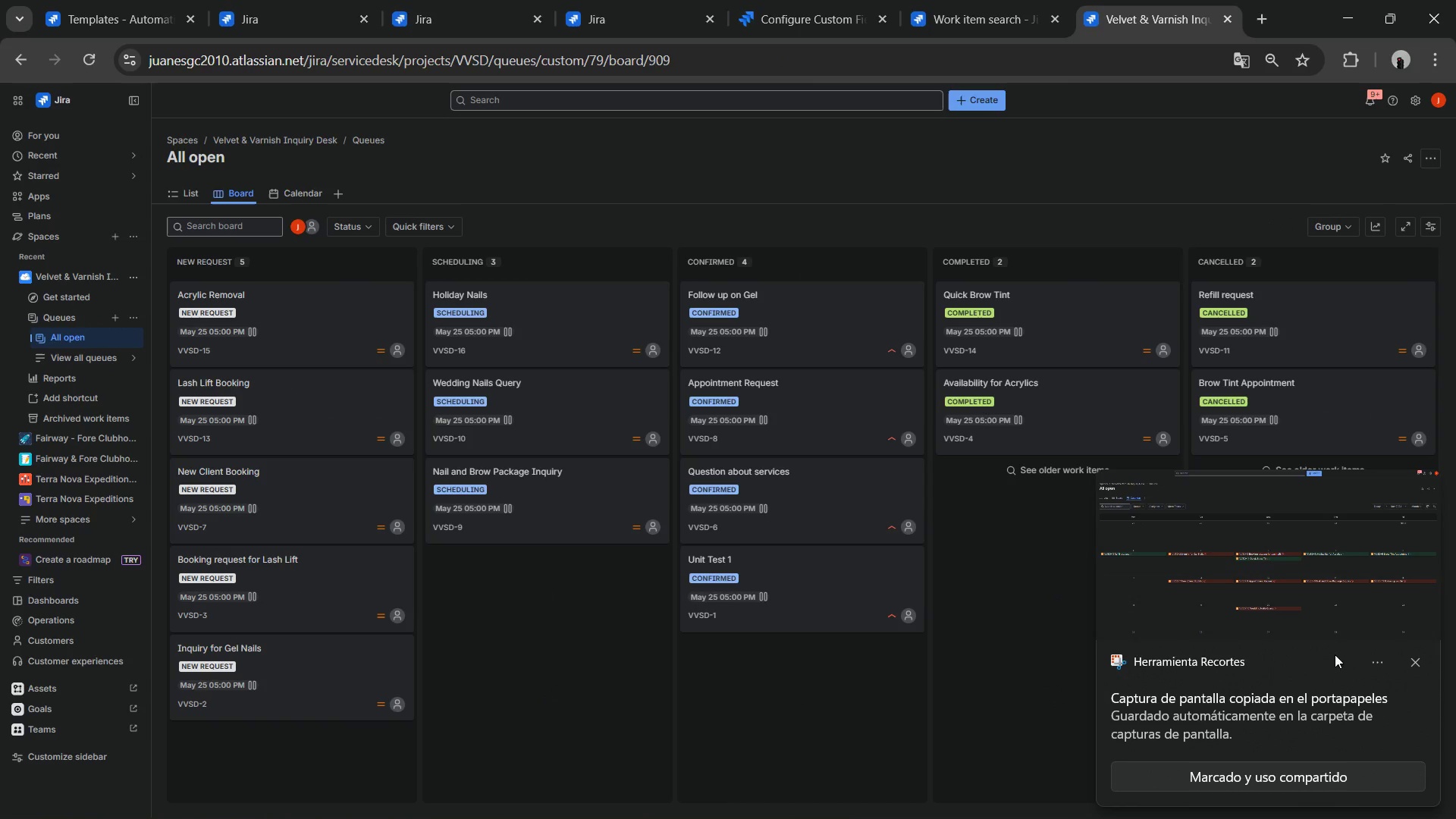 
left_click([1417, 661])
 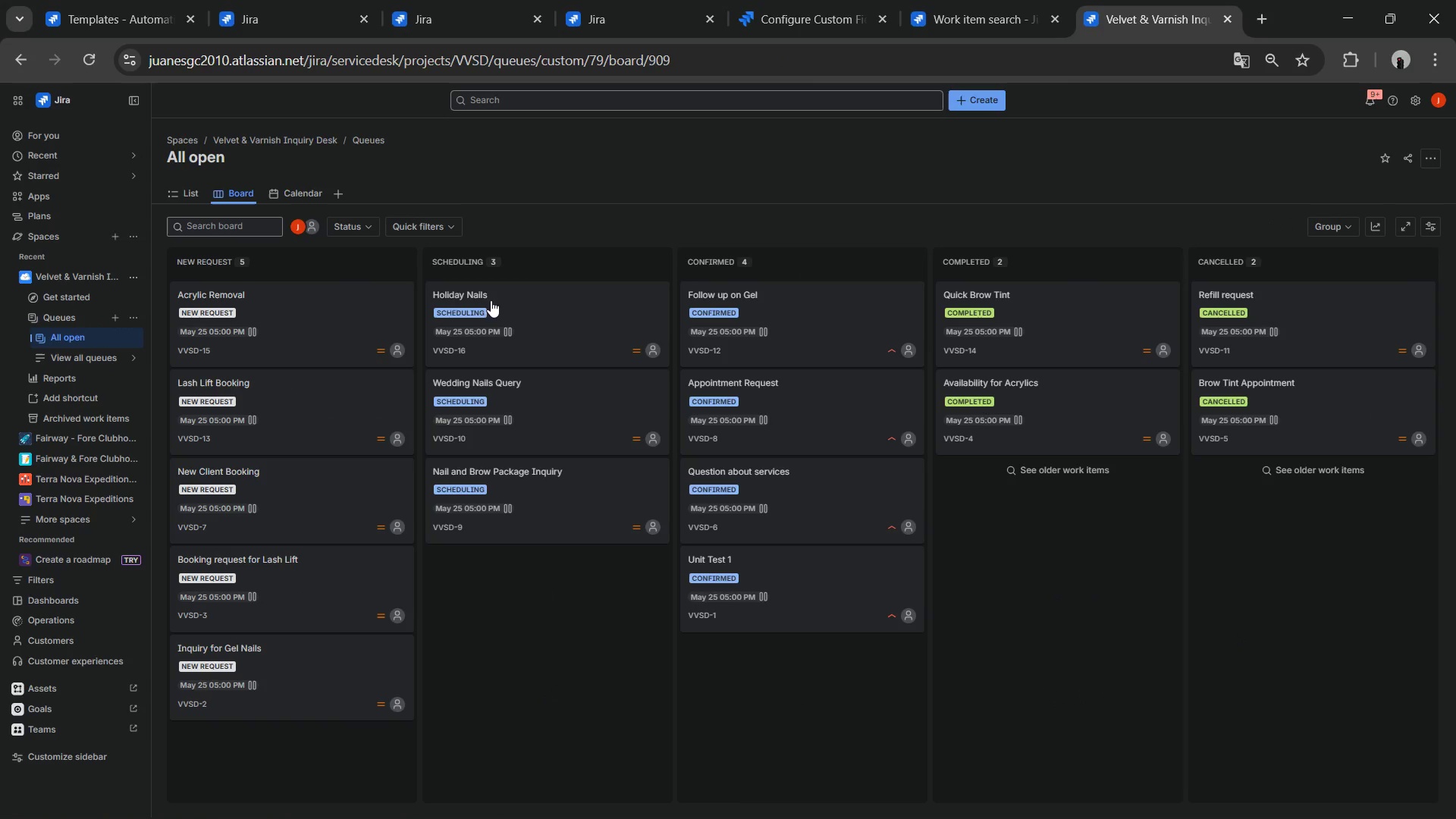 
key(Meta+Shift+ShiftLeft)
 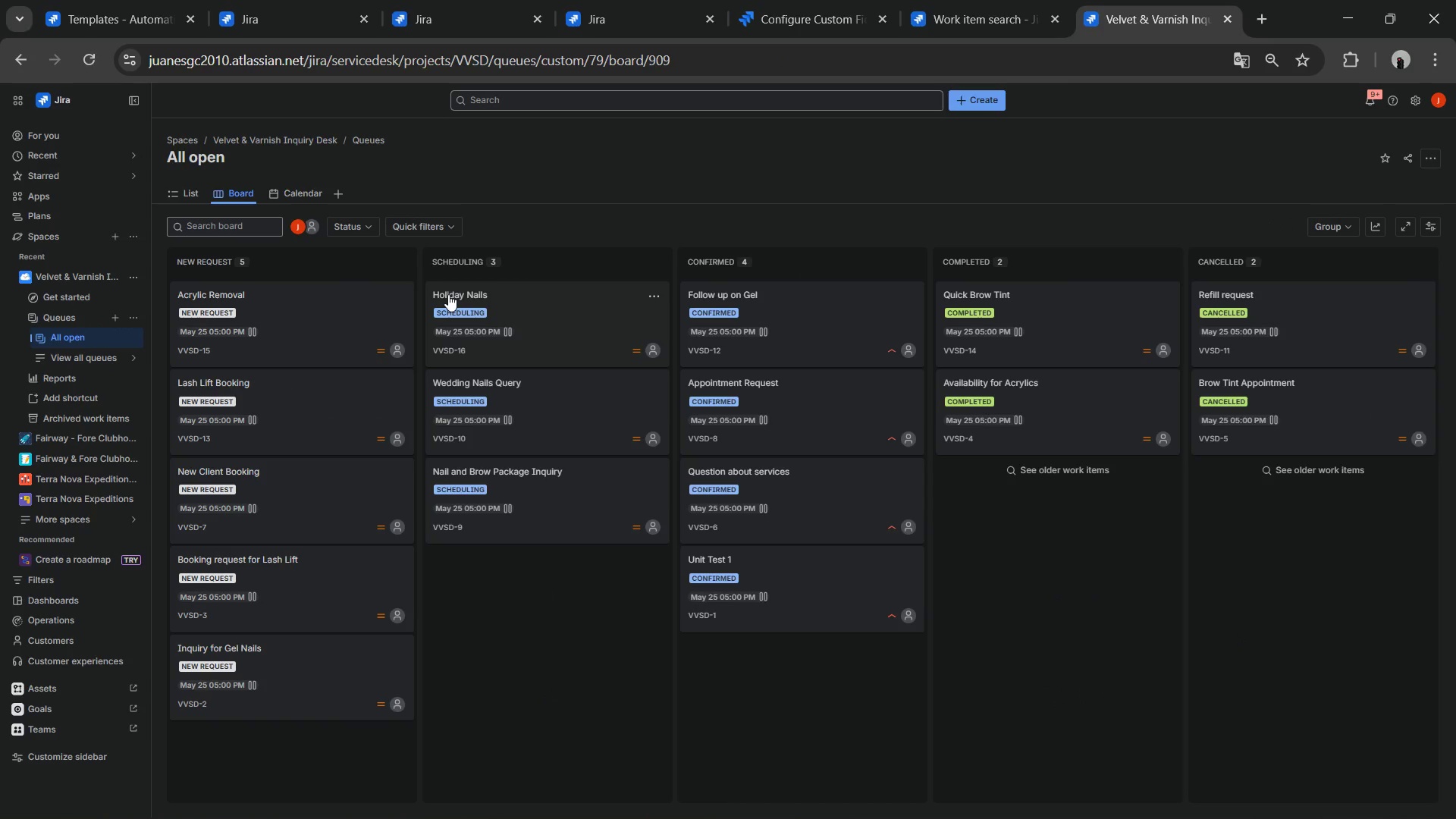 
key(Meta+Shift+S)
 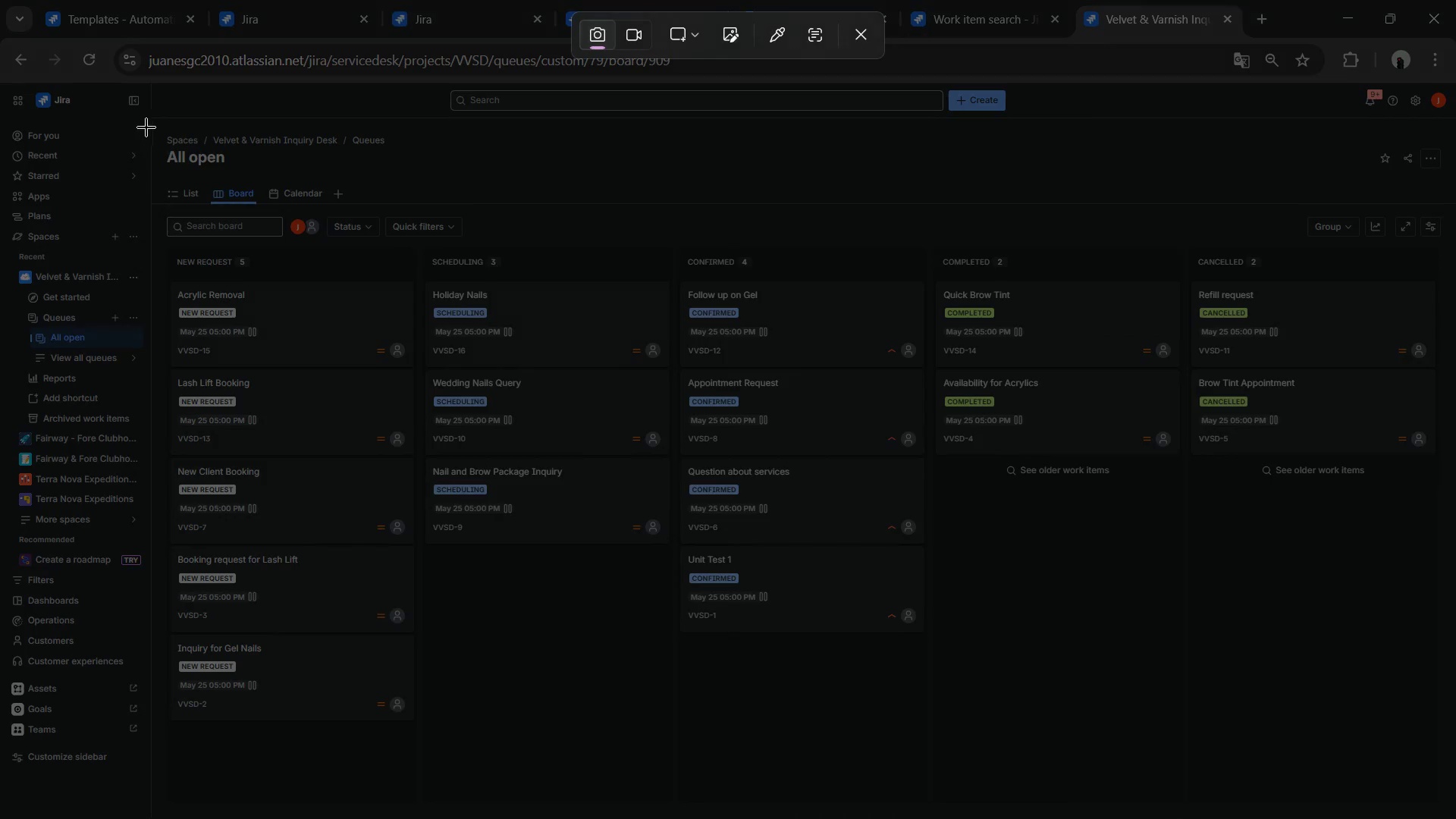 
left_click_drag(start_coordinate=[148, 96], to_coordinate=[1455, 818])
 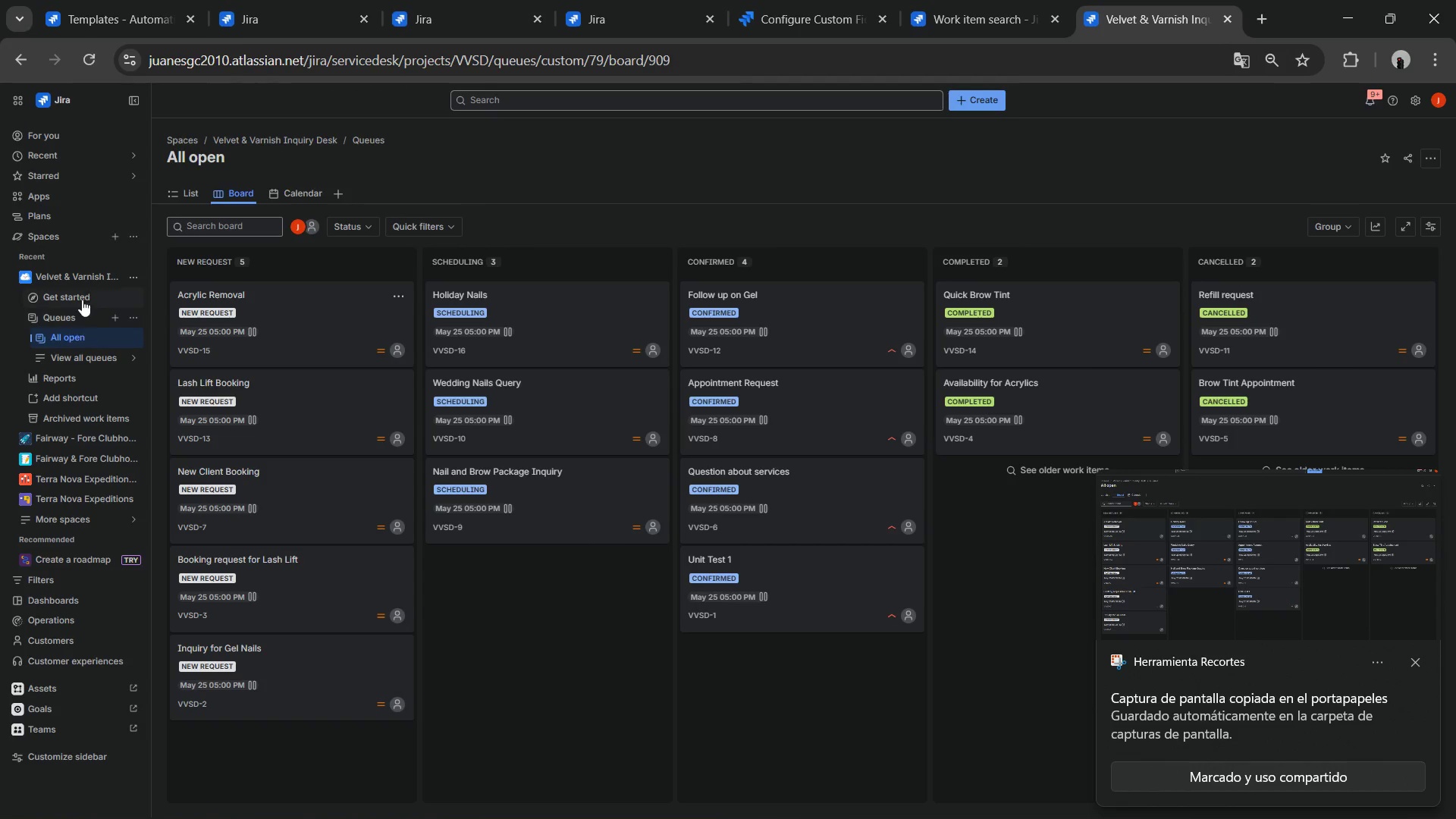 
left_click([130, 272])
 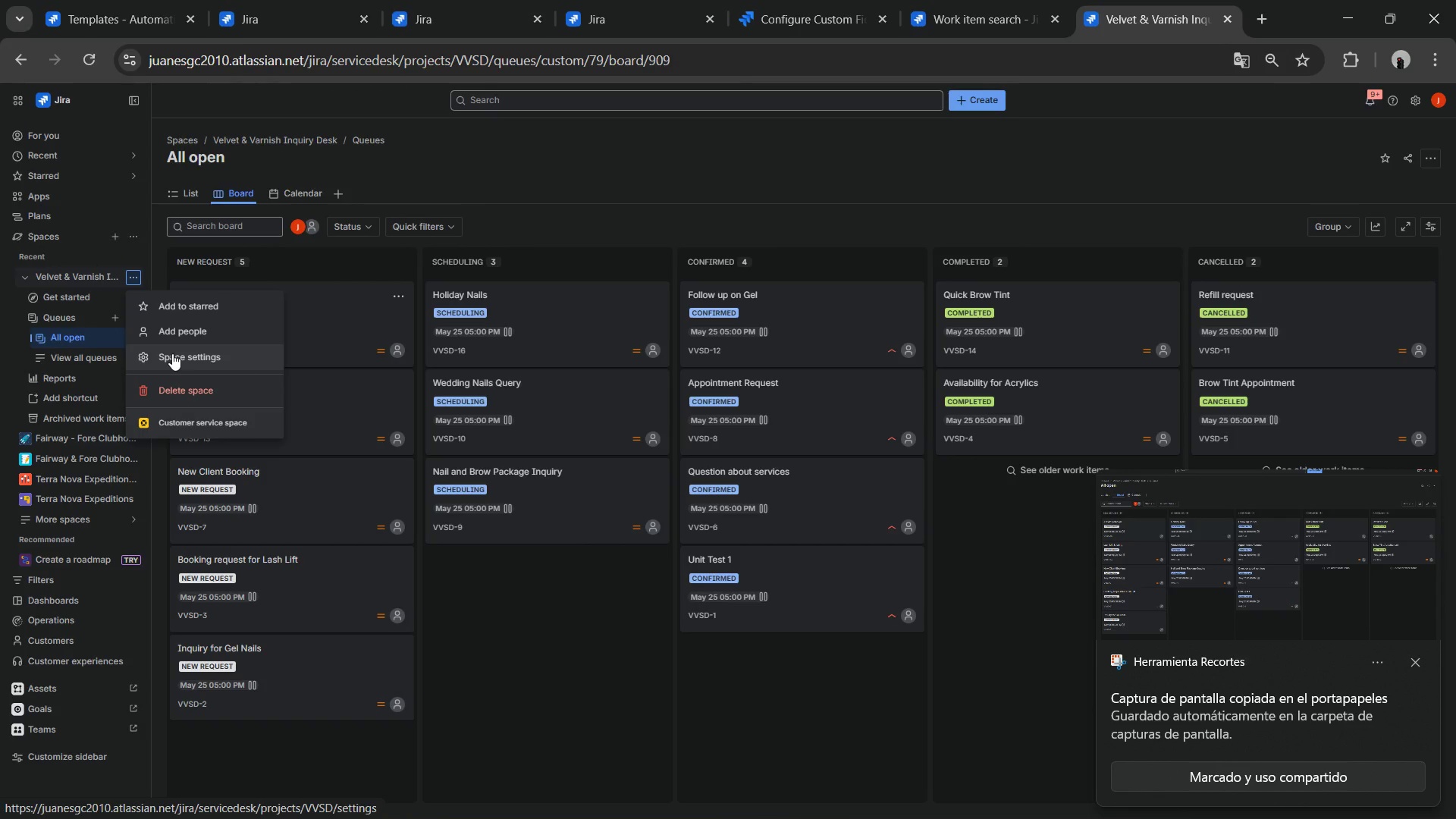 
left_click([172, 353])
 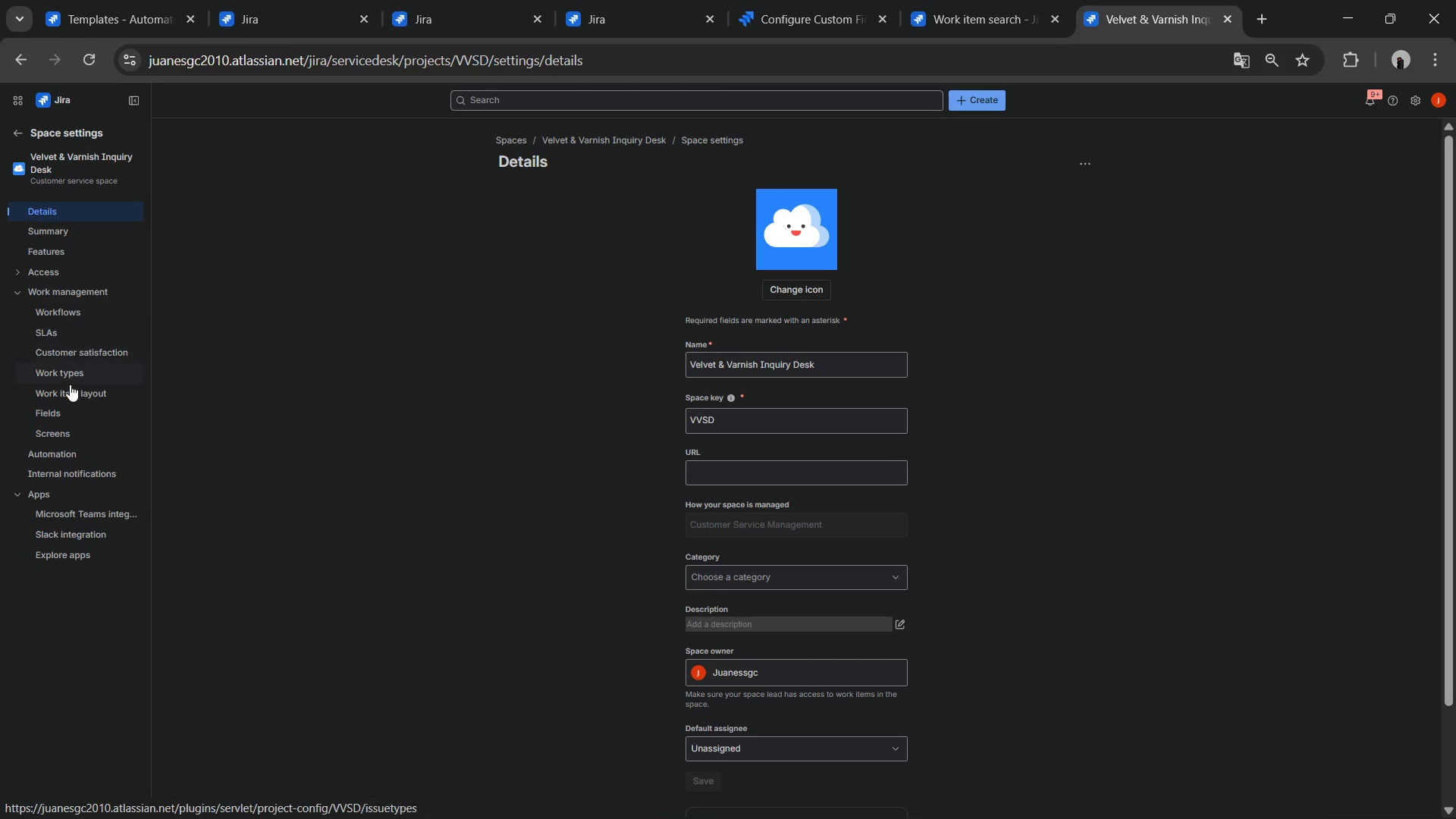 
left_click([74, 448])
 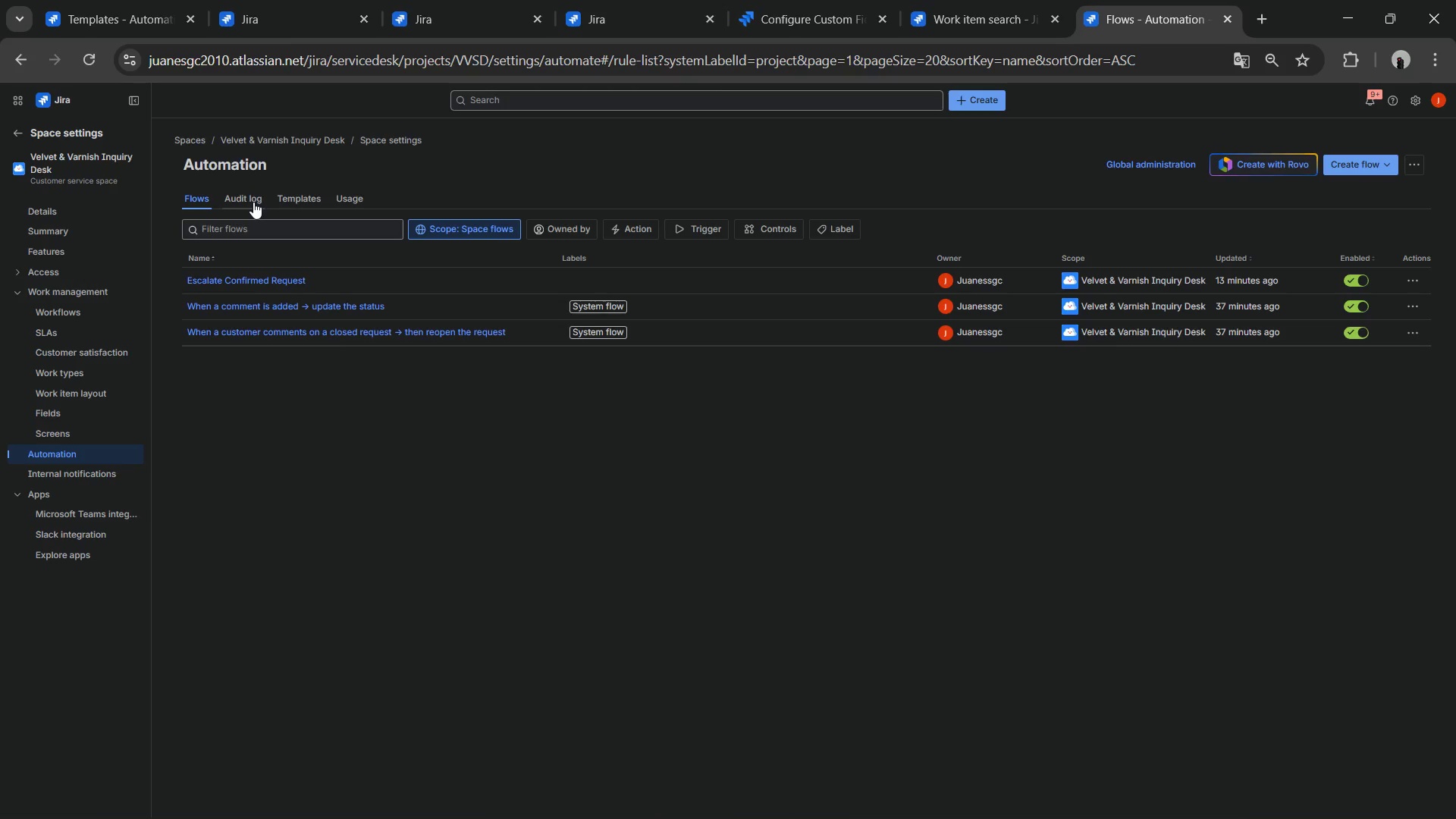 
wait(15.72)
 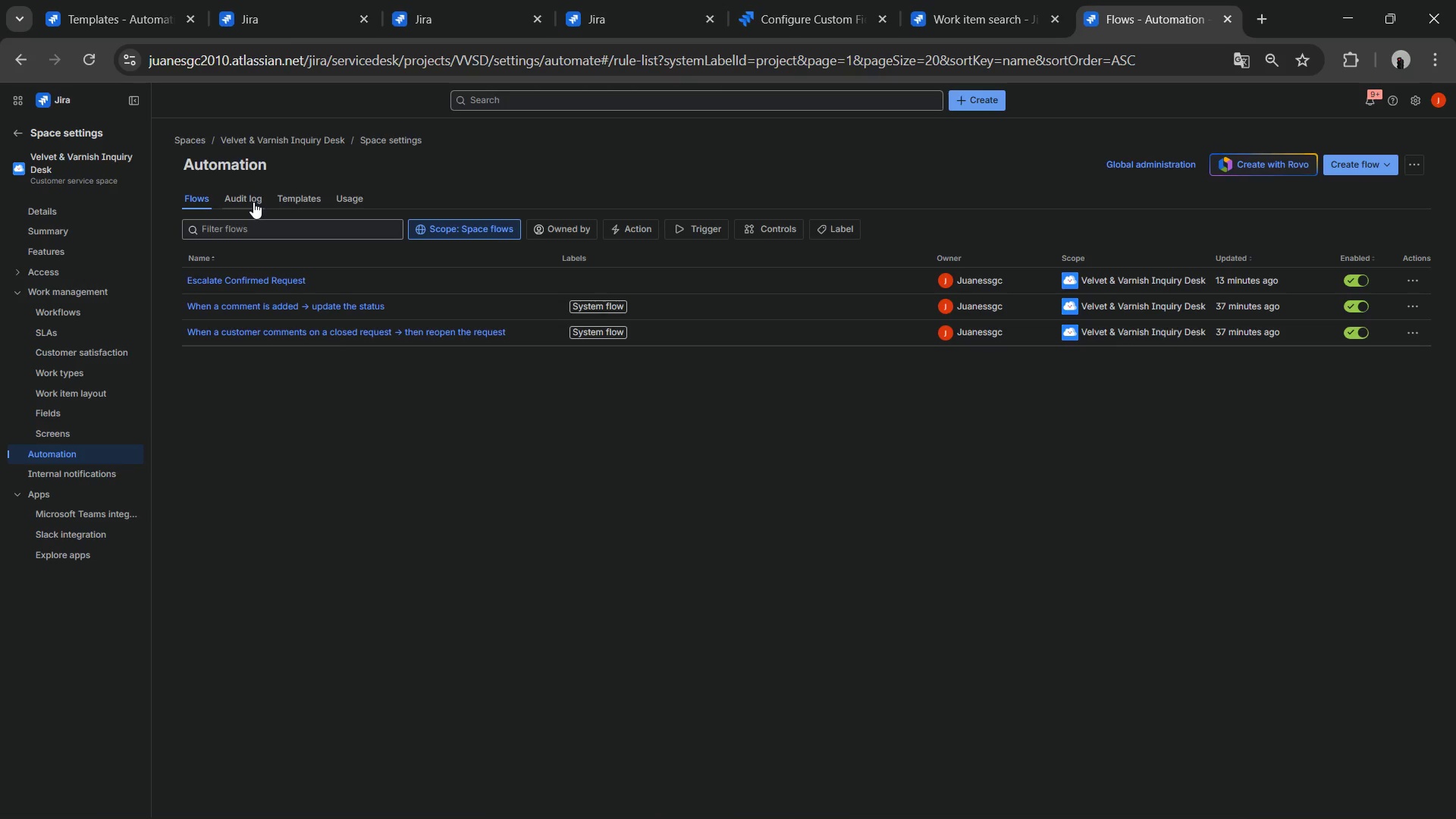 
left_click([253, 202])
 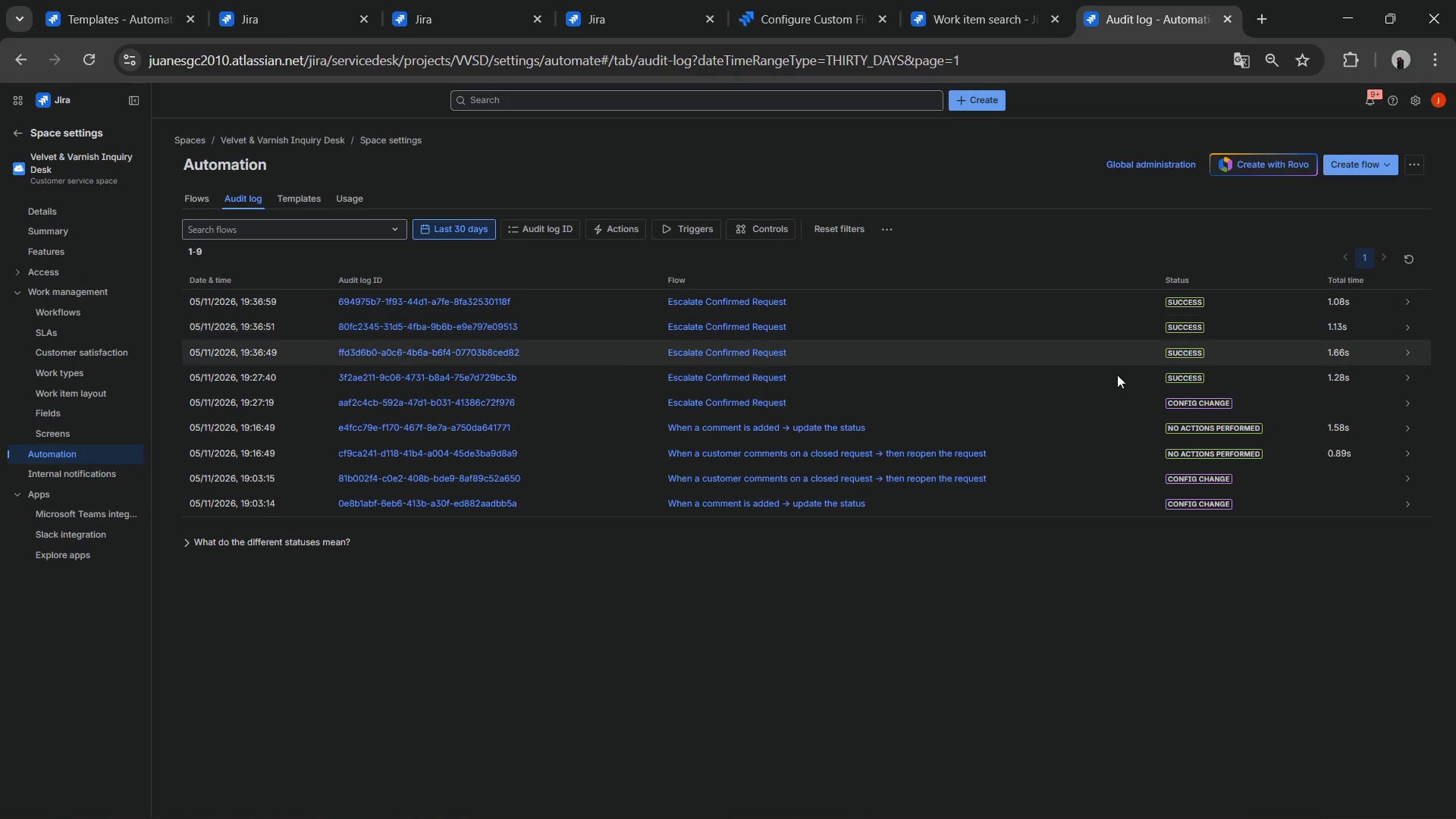 
wait(12.41)
 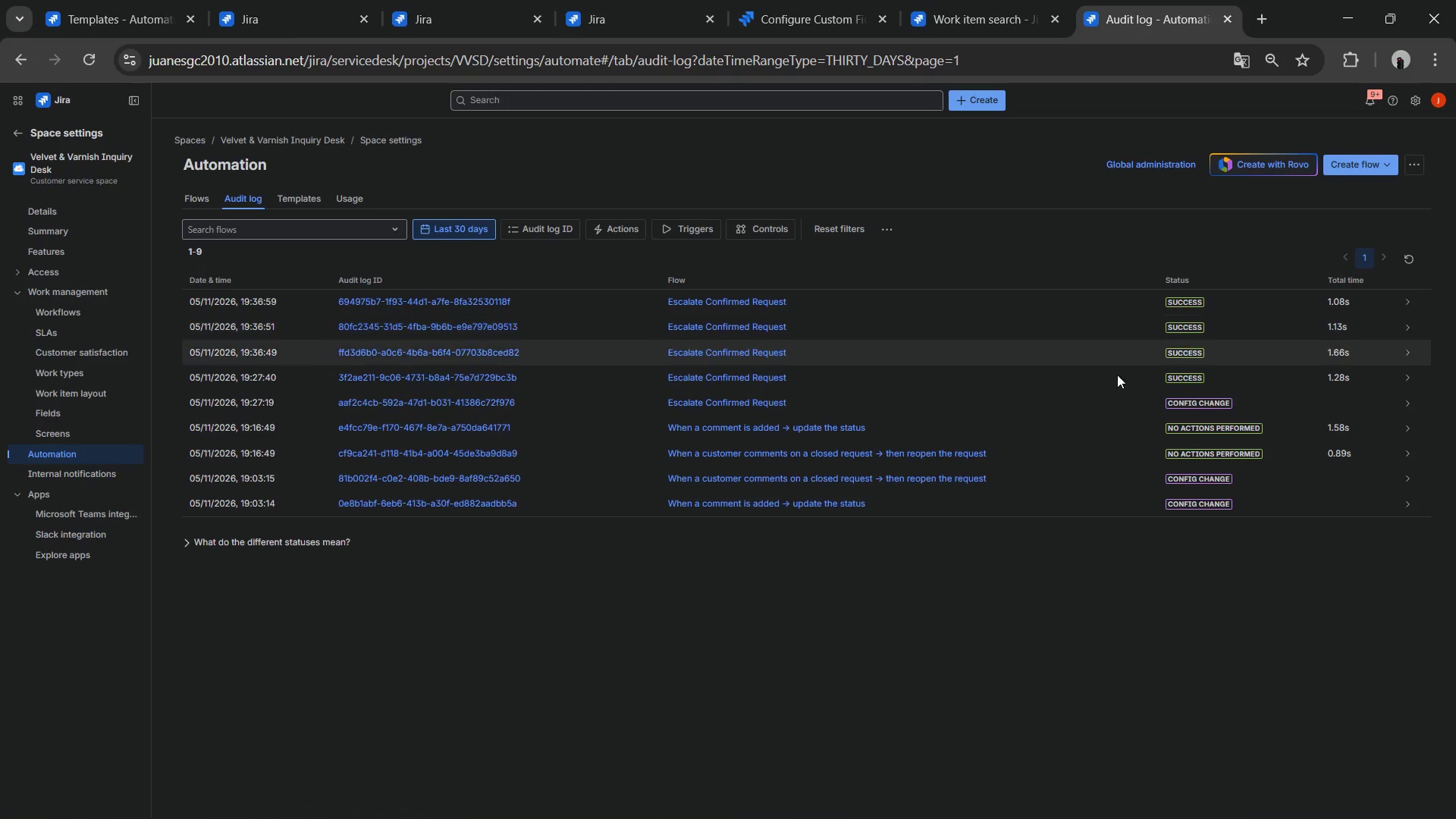 
left_click([20, 131])
 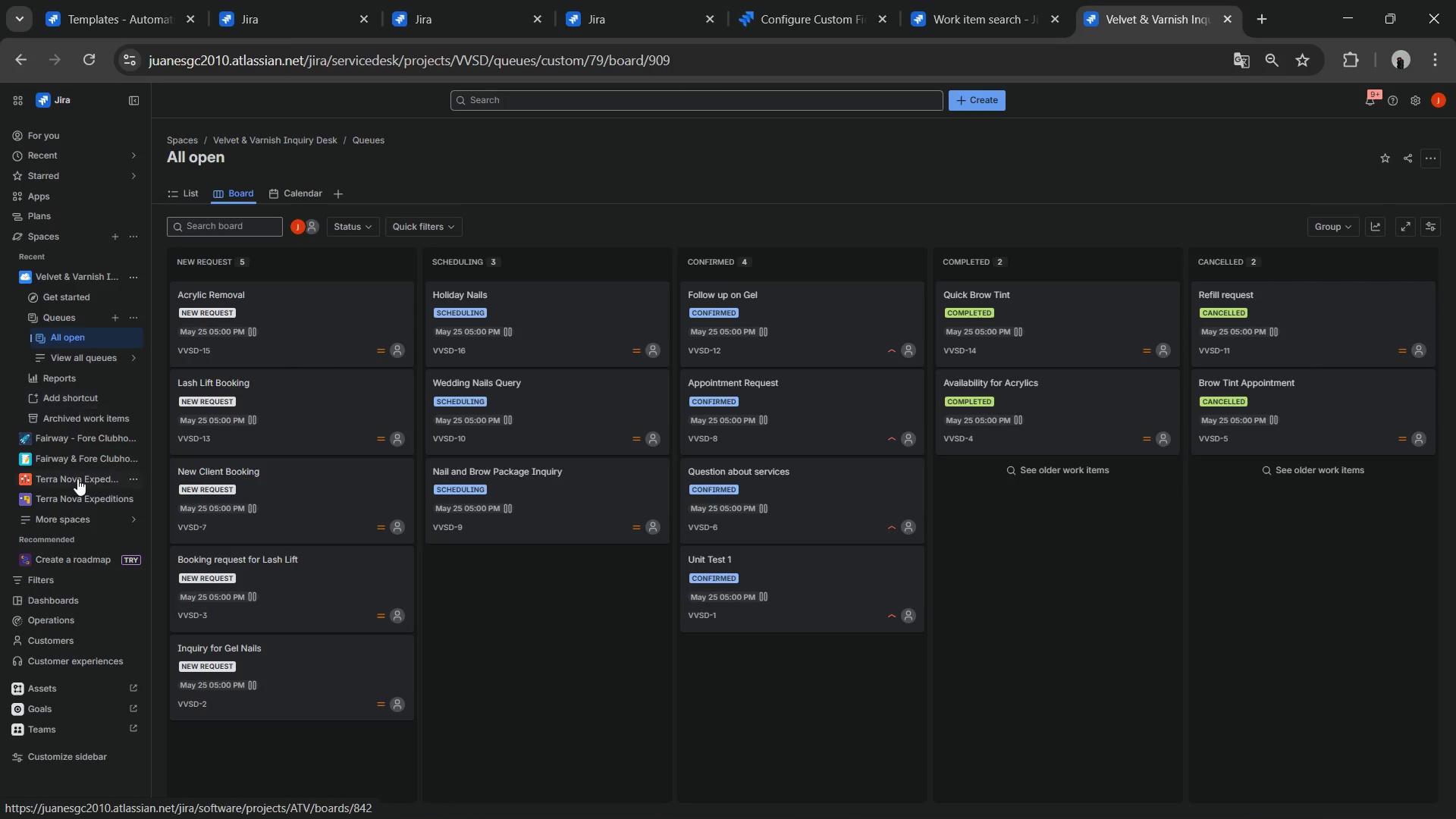 
scroll: coordinate [47, 565], scroll_direction: down, amount: 2.0
 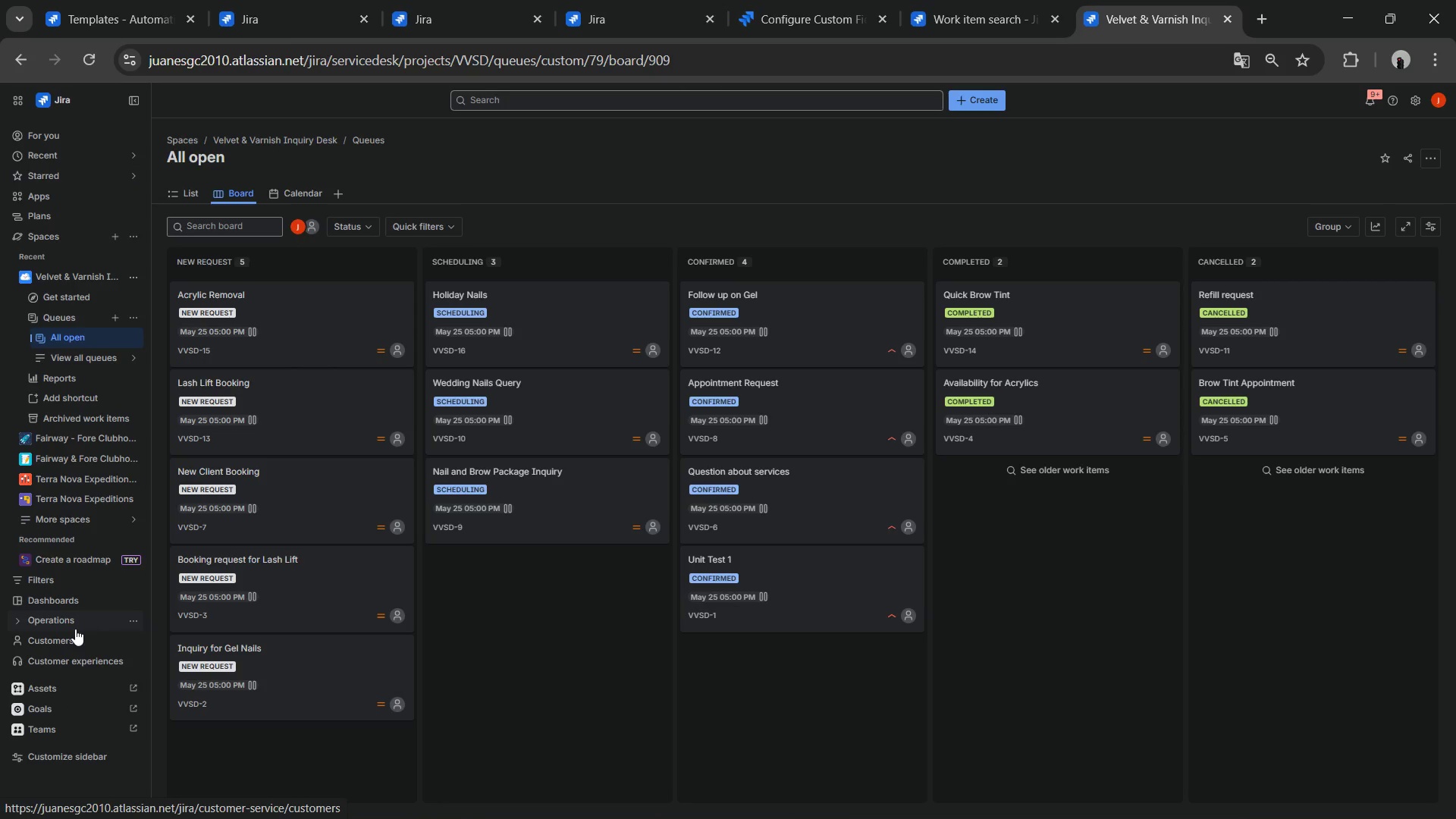 
left_click([76, 640])
 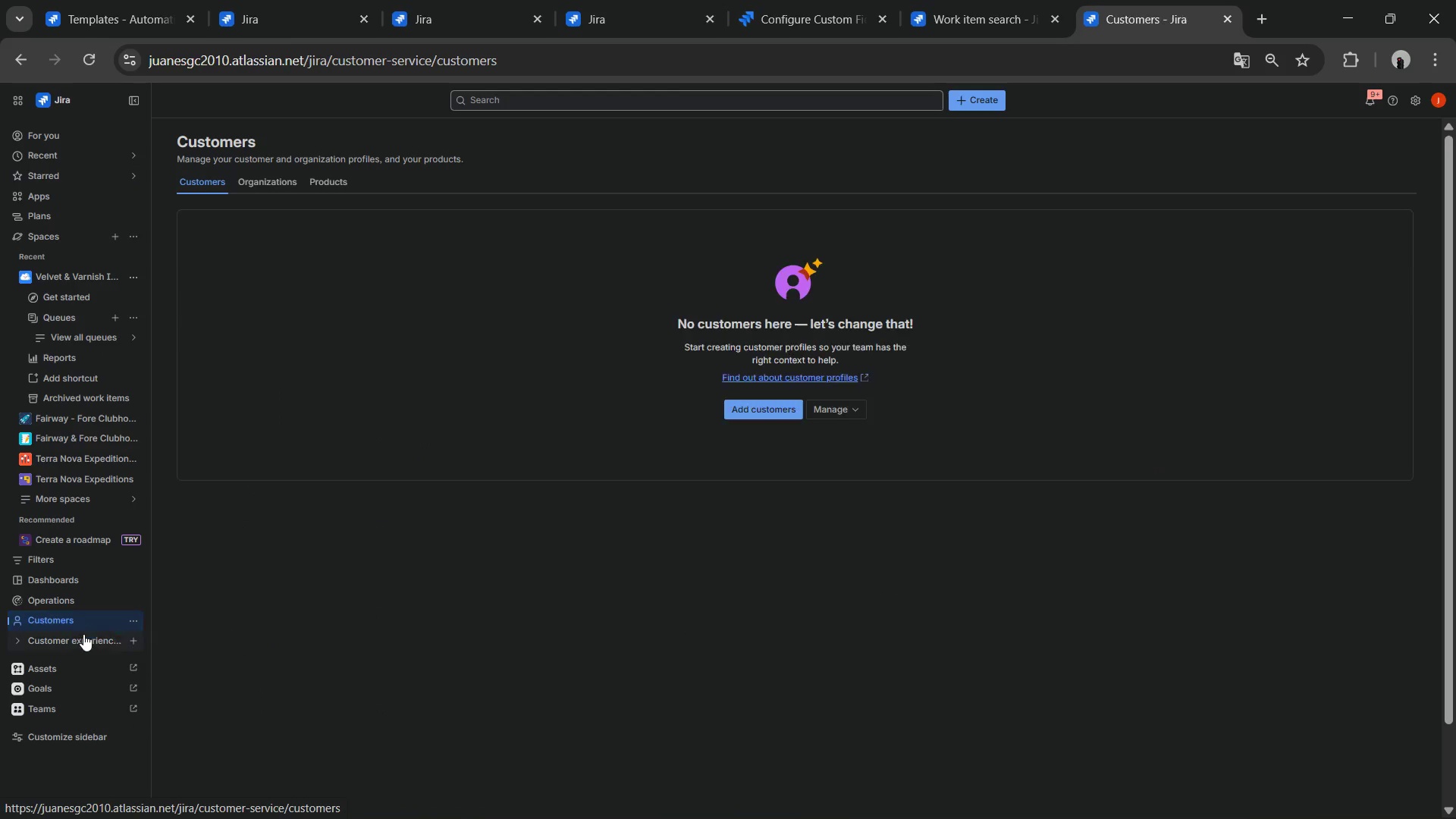 
left_click([82, 635])
 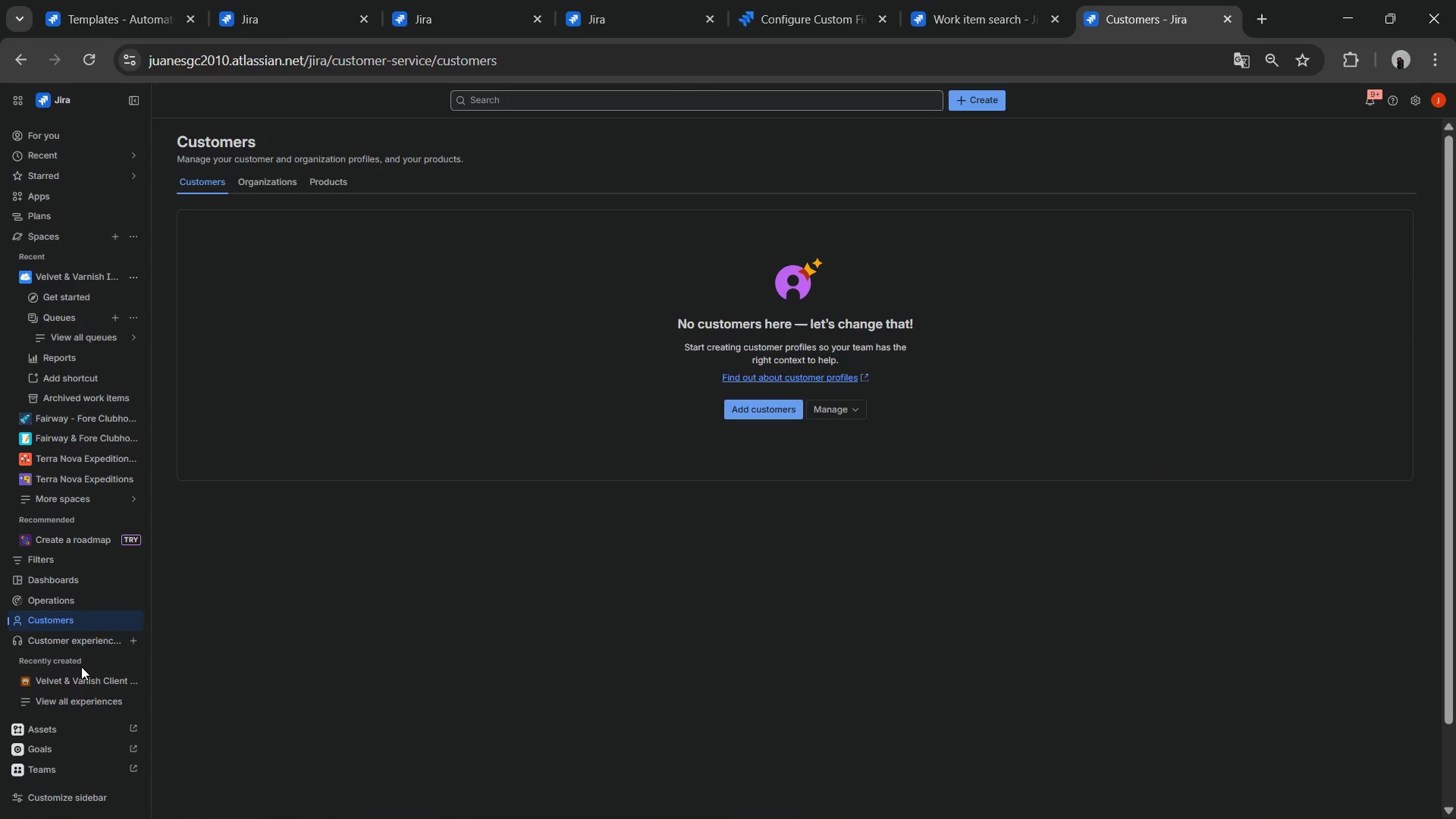 
left_click([80, 678])
 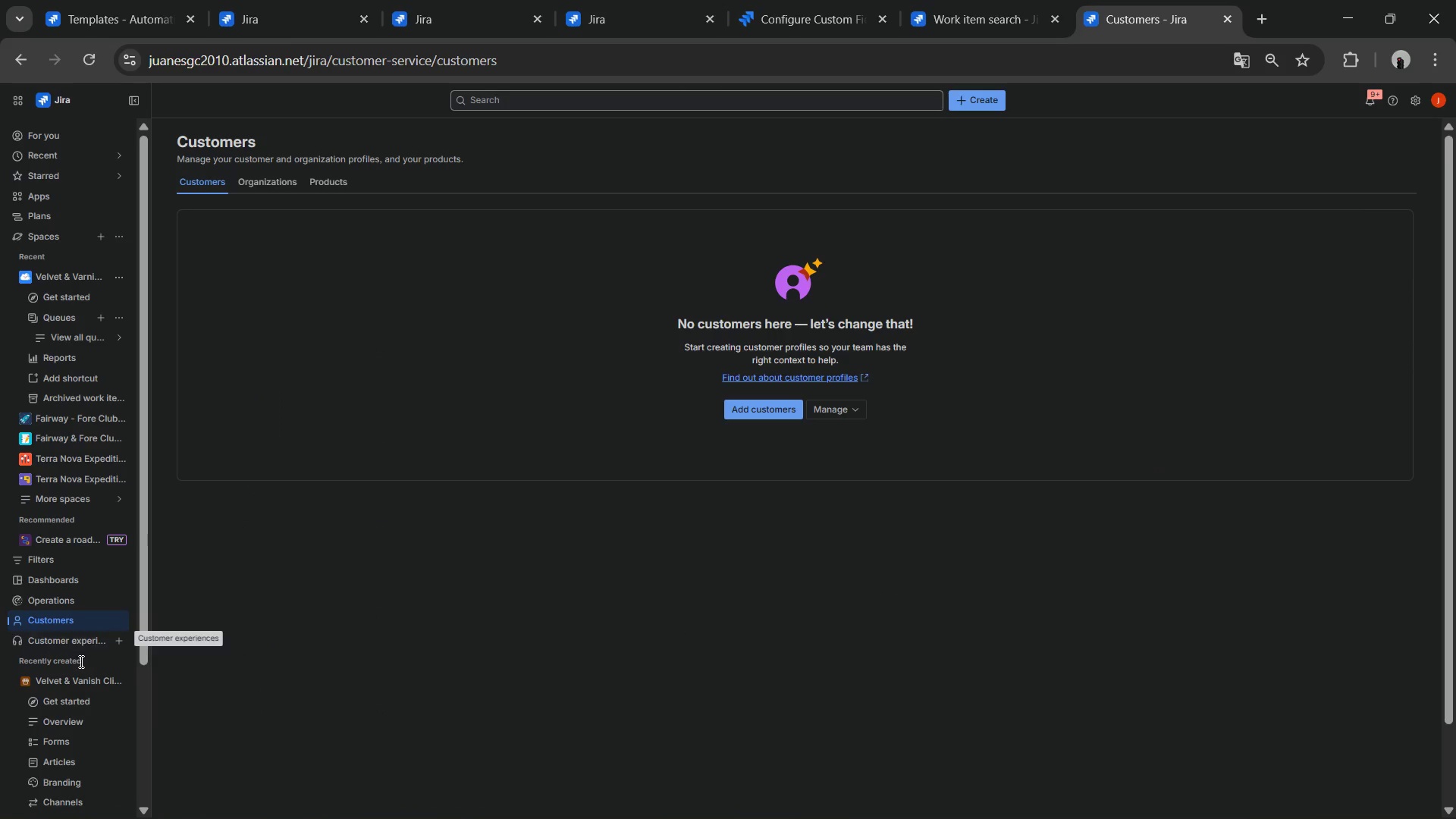 
left_click([74, 682])
 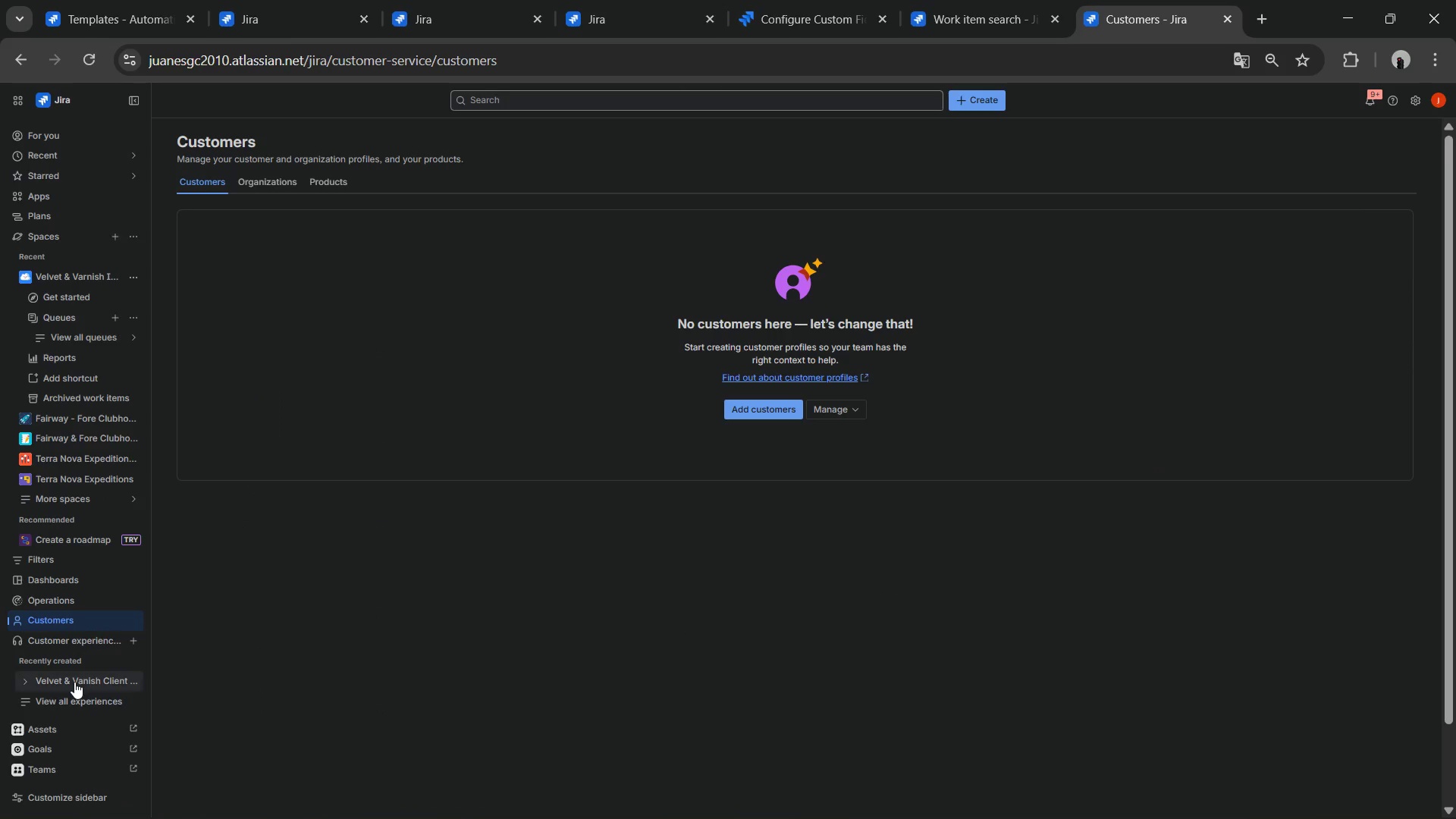 
left_click([74, 682])
 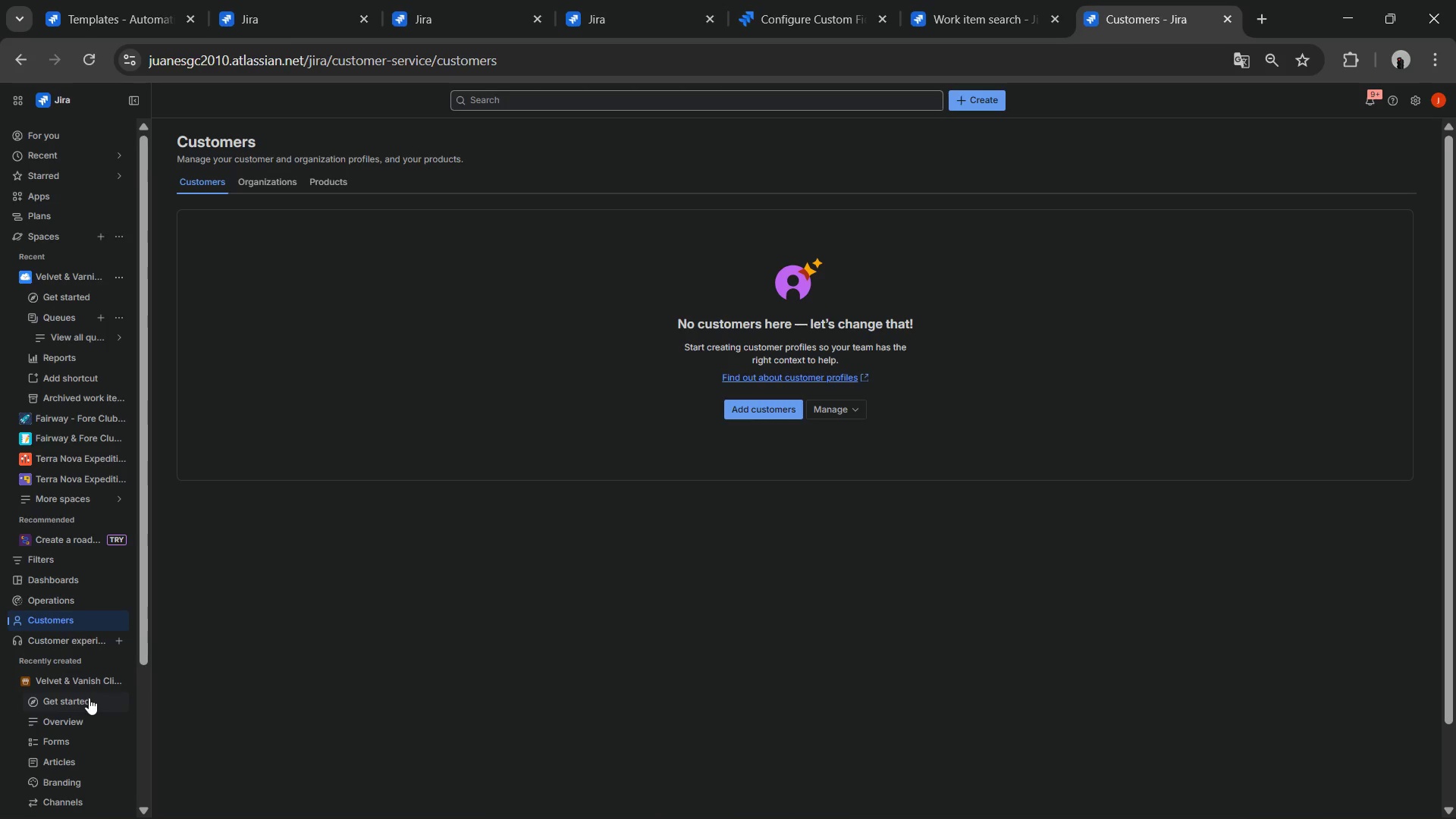 
scroll: coordinate [89, 698], scroll_direction: down, amount: 2.0
 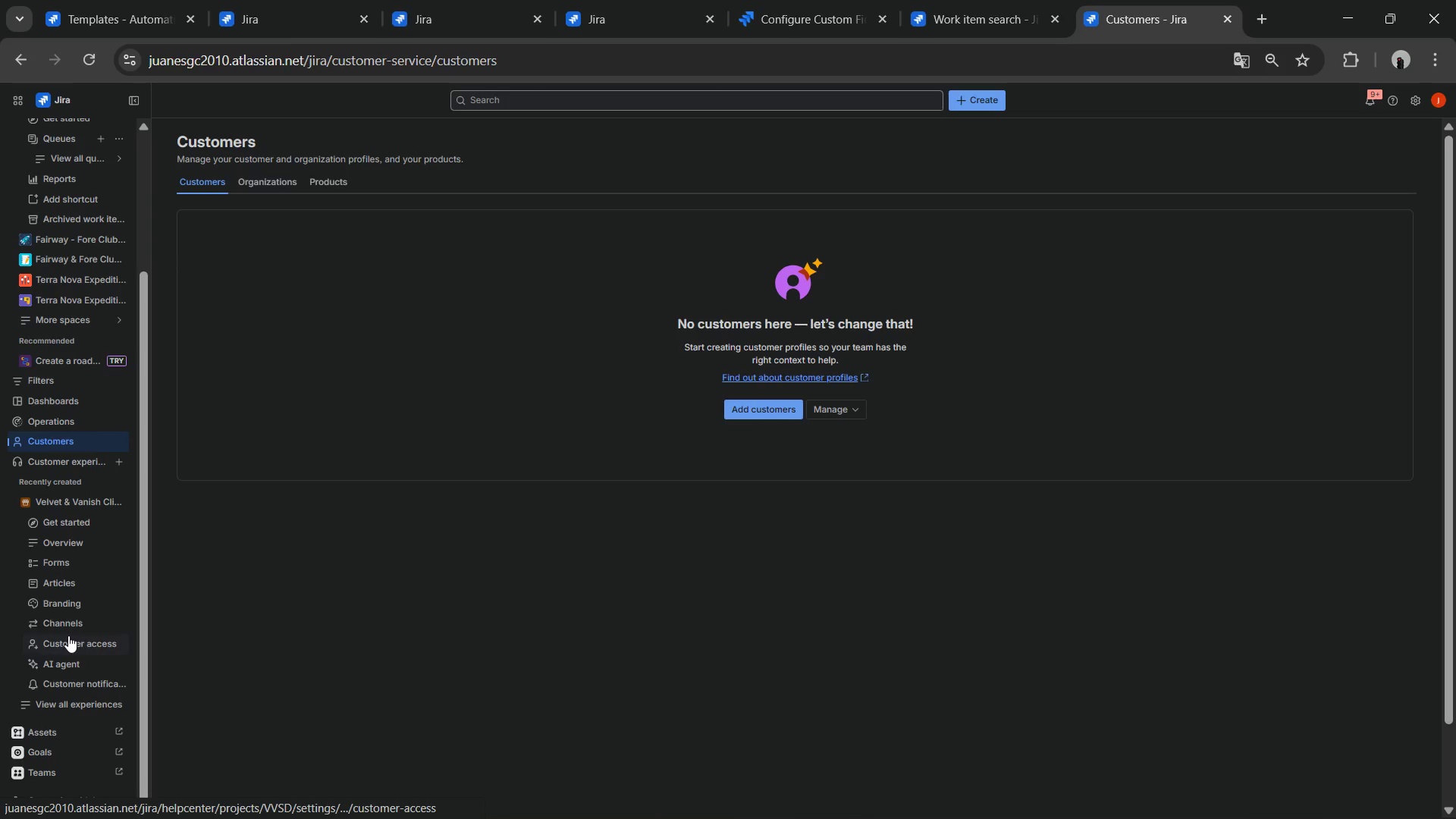 
left_click([68, 628])
 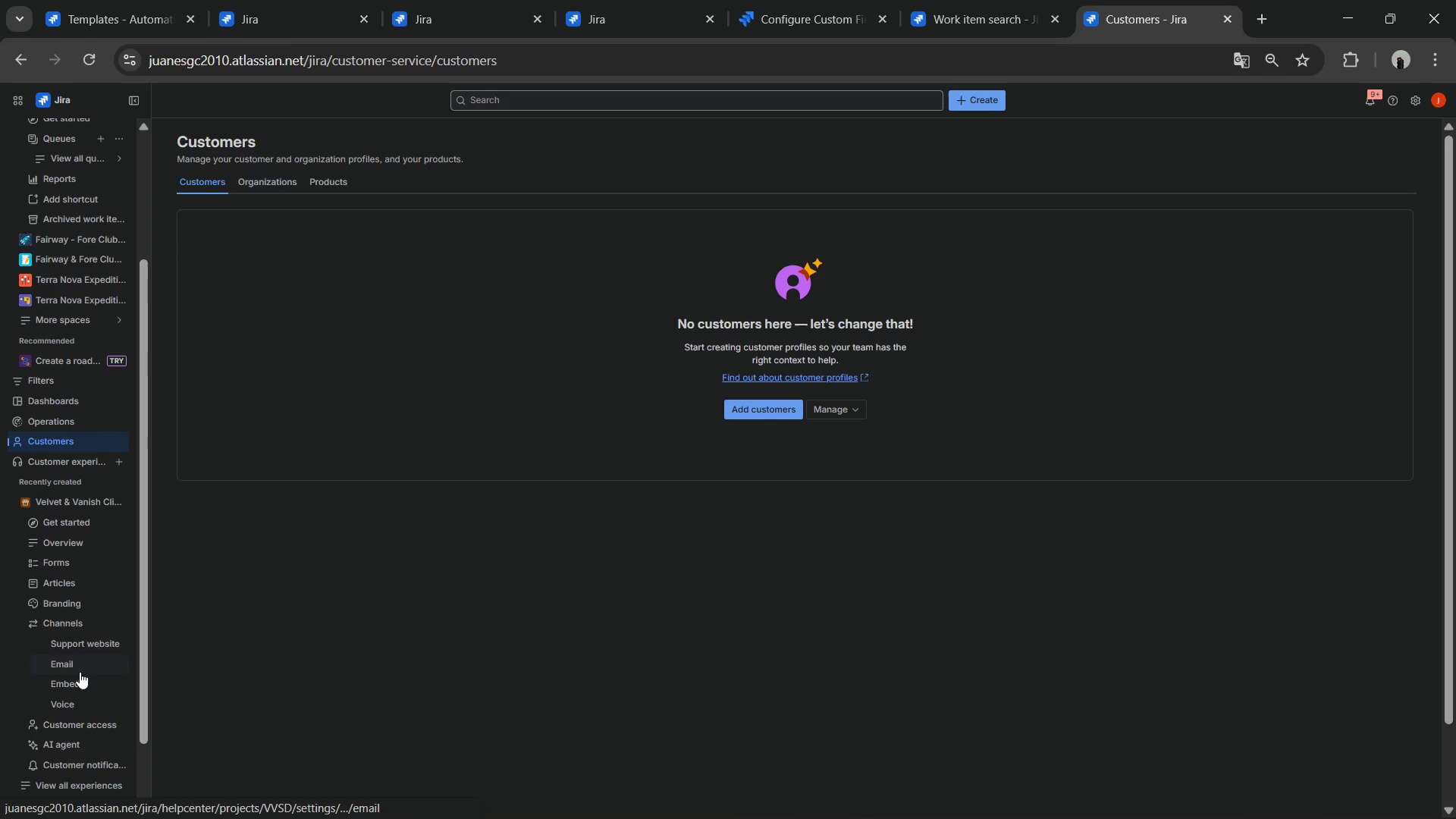 
left_click([71, 663])
 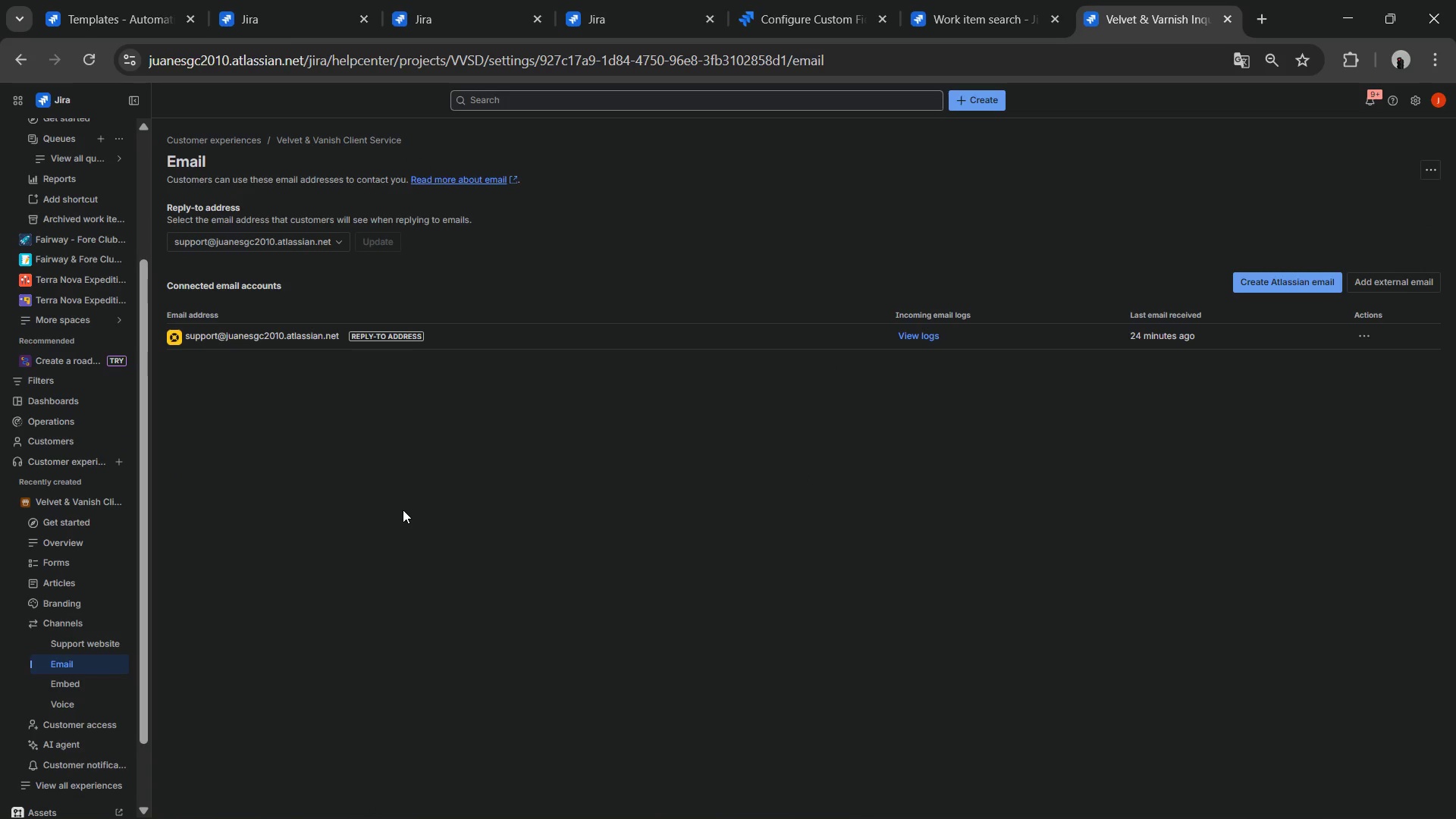 
left_click([617, 350])
 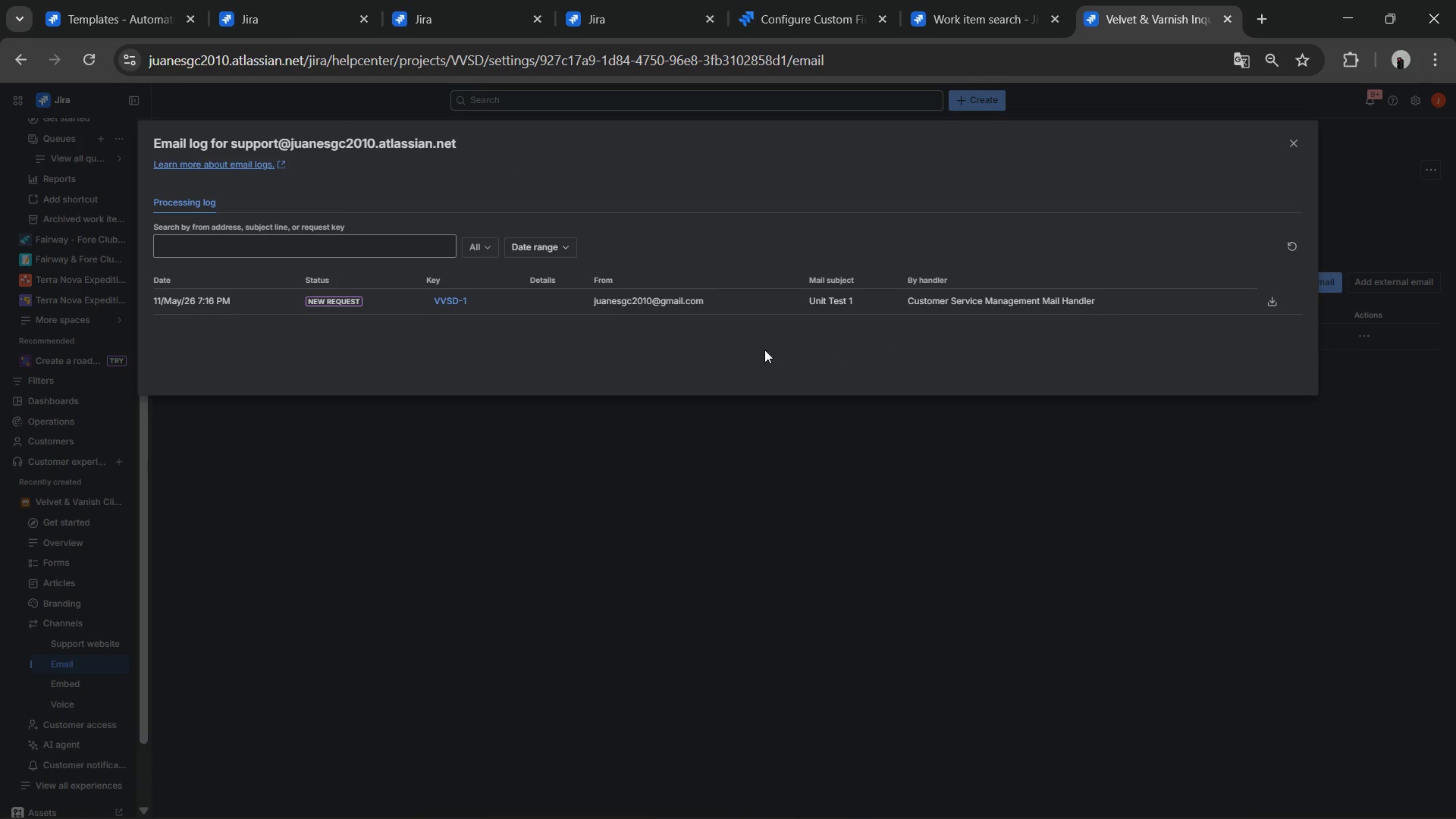 
left_click([650, 347])
 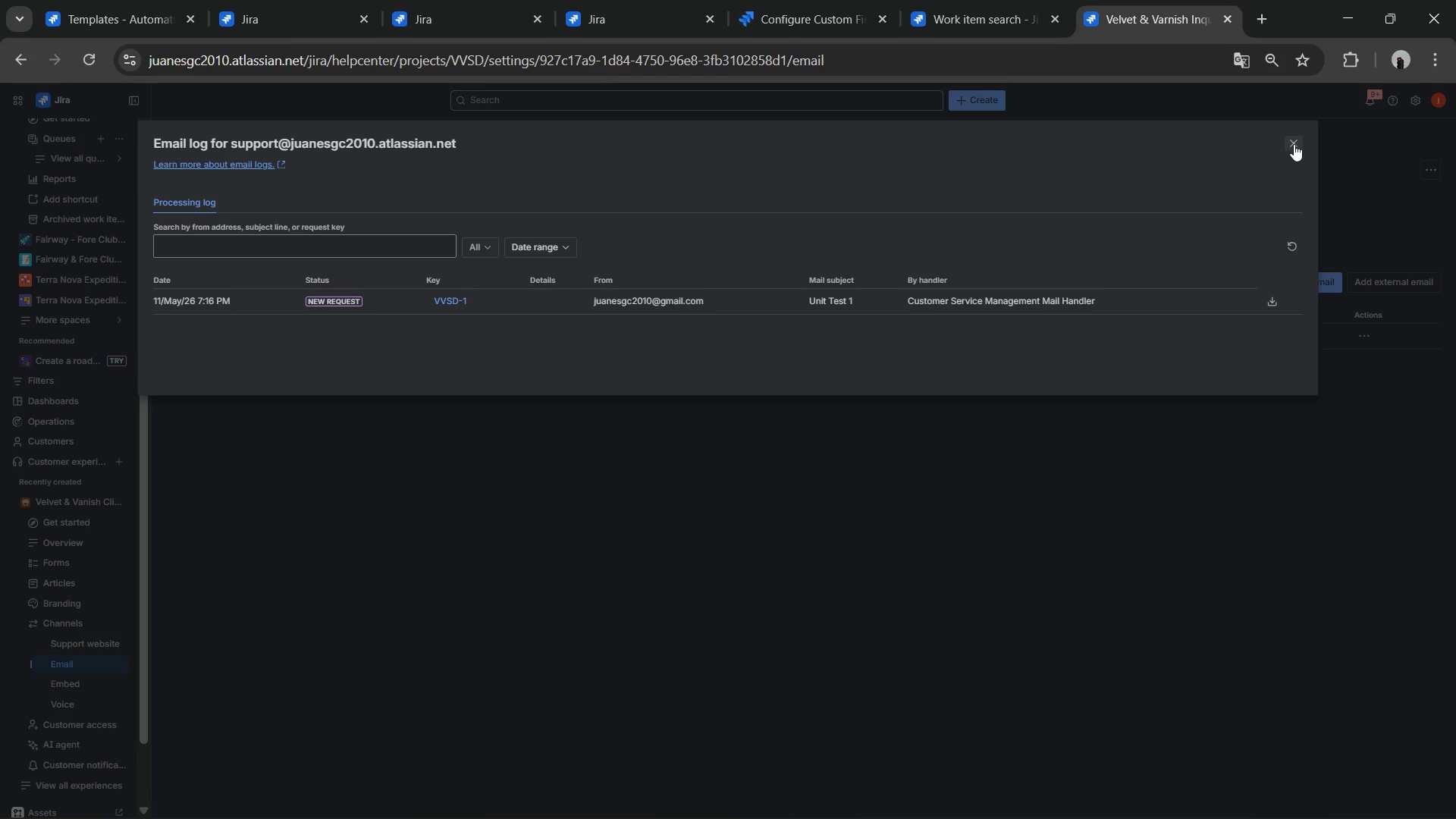 
wait(32.56)
 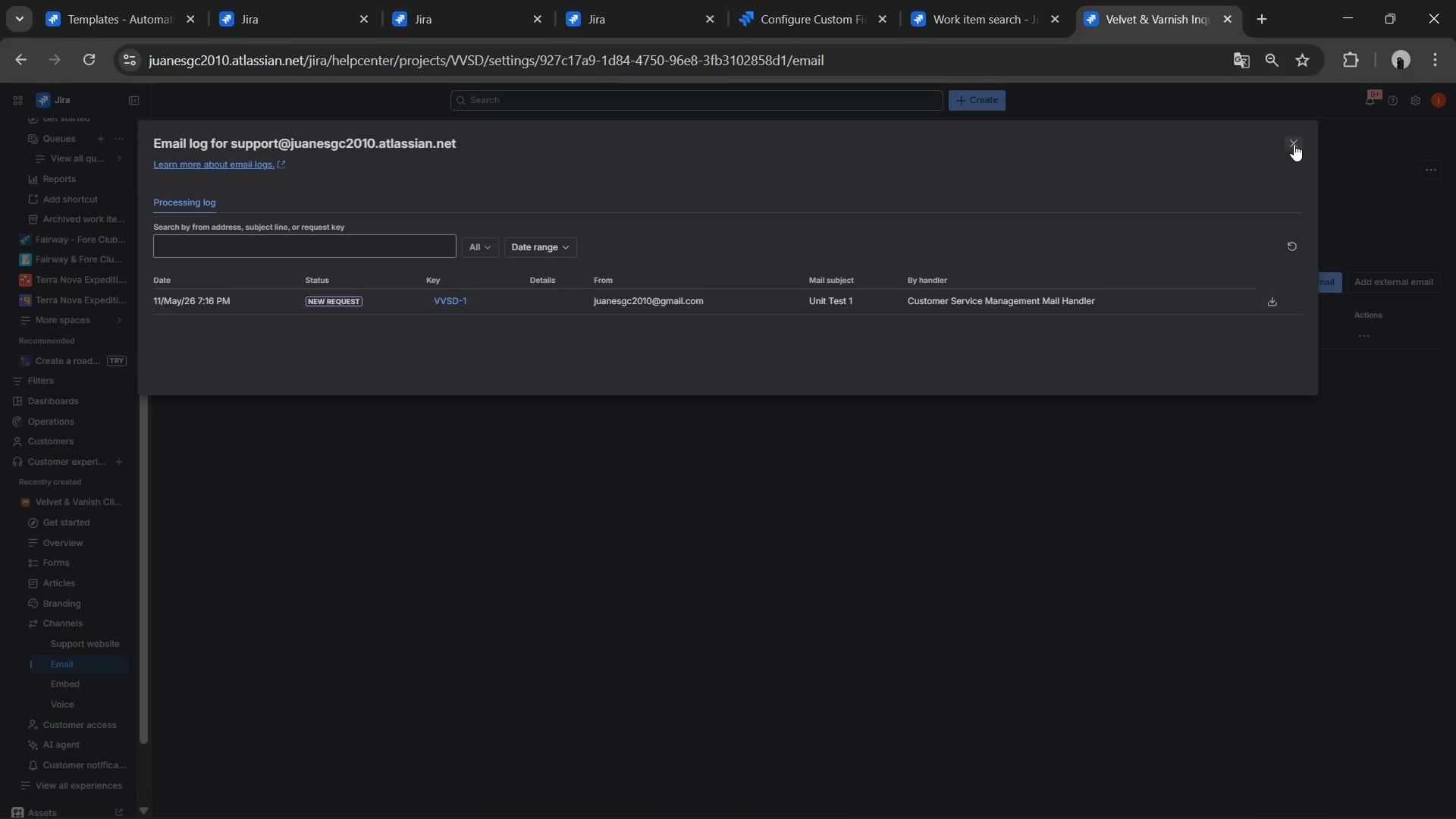 
key(Meta+Shift+ShiftLeft)
 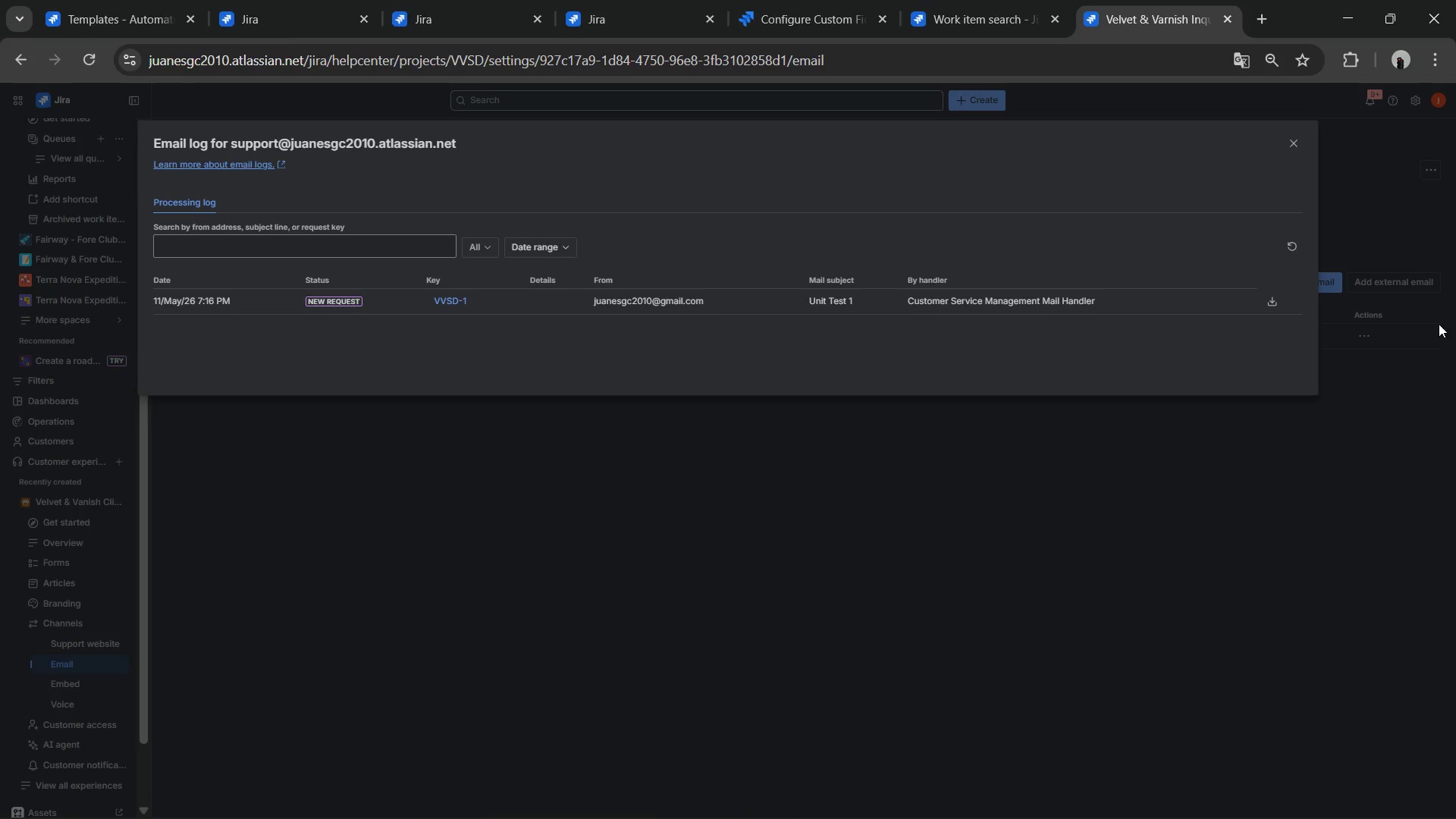 
key(Meta+Shift+S)
 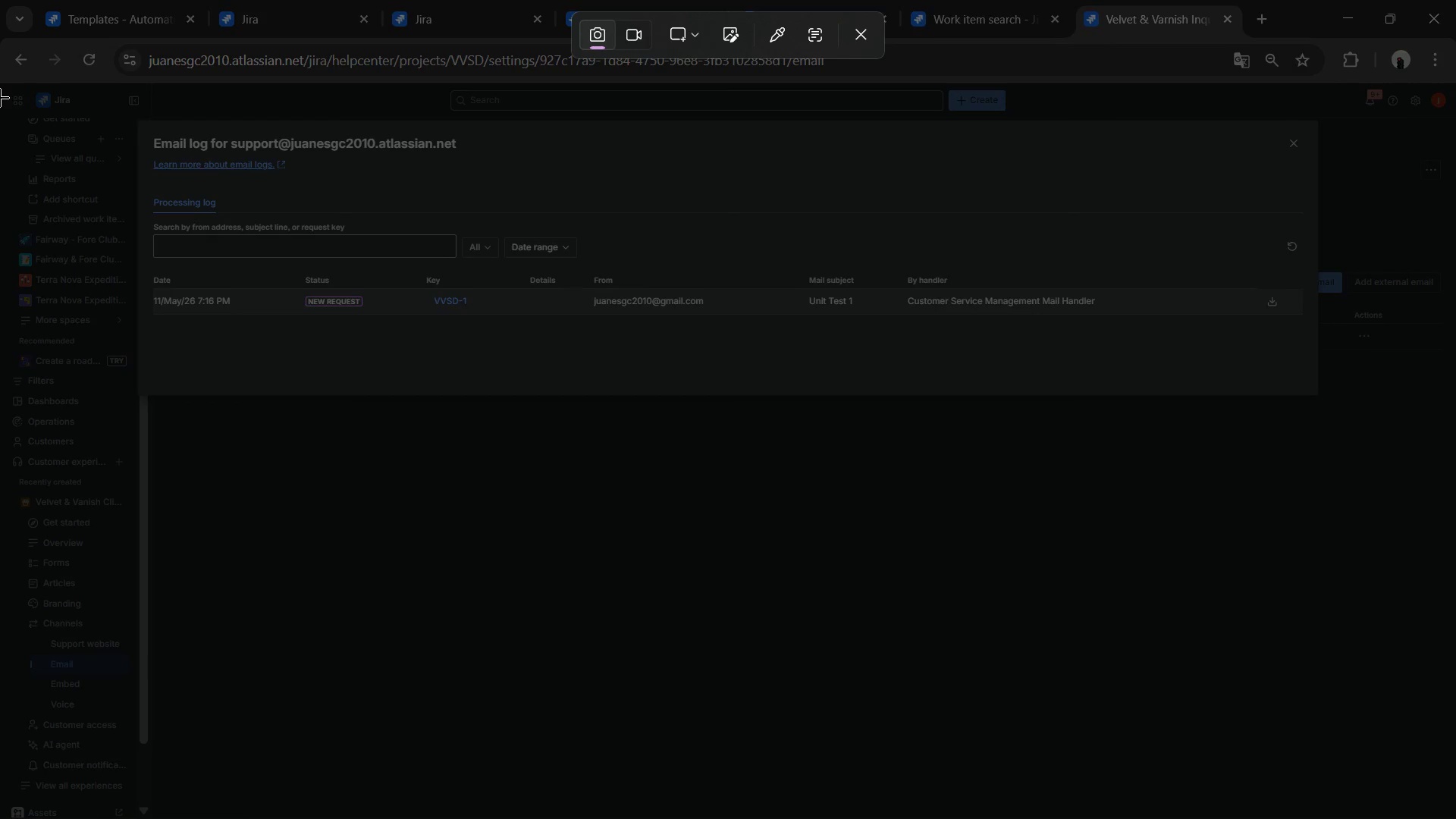 
left_click_drag(start_coordinate=[0, 84], to_coordinate=[1455, 818])
 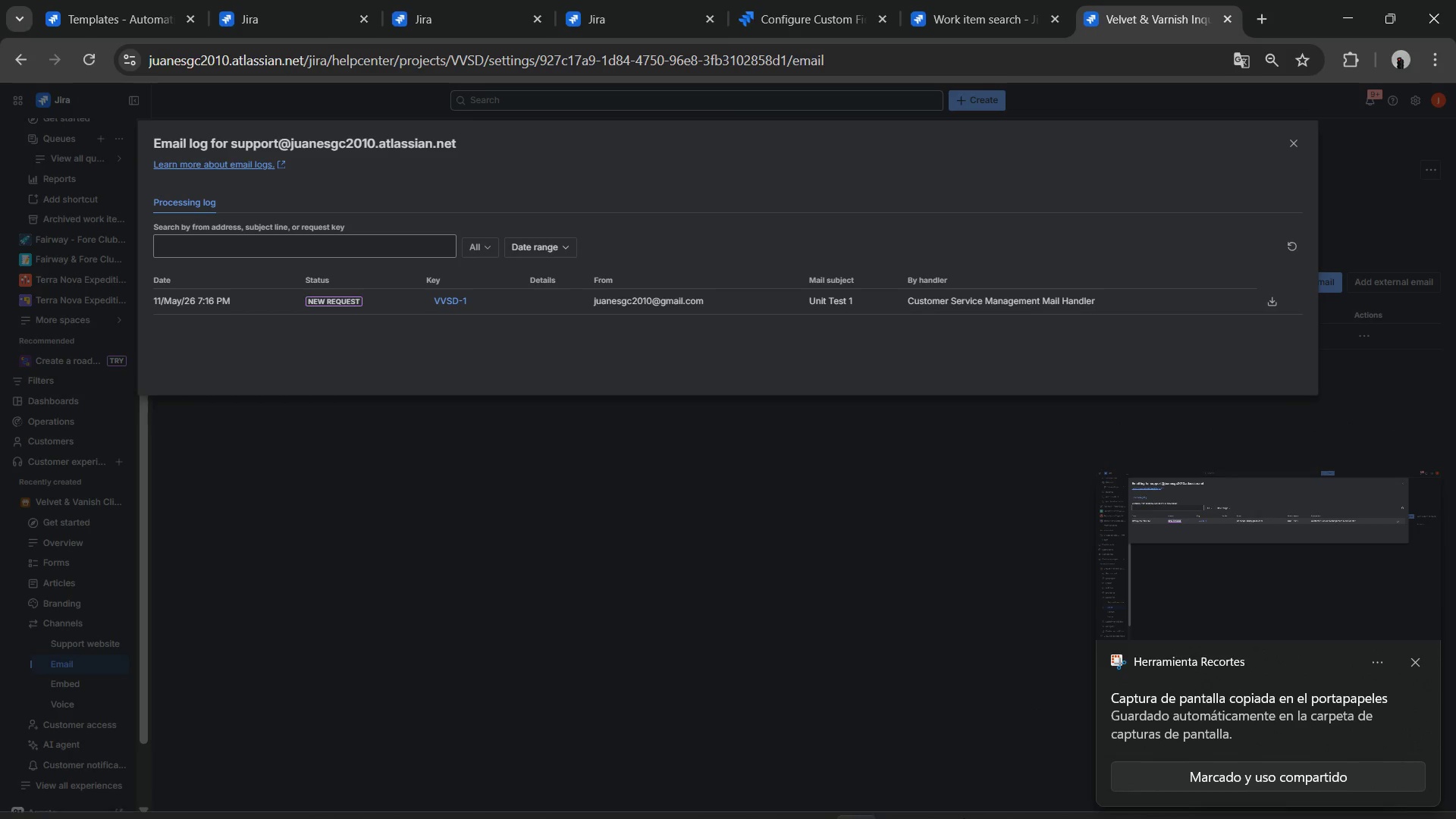 
left_click([912, 796])